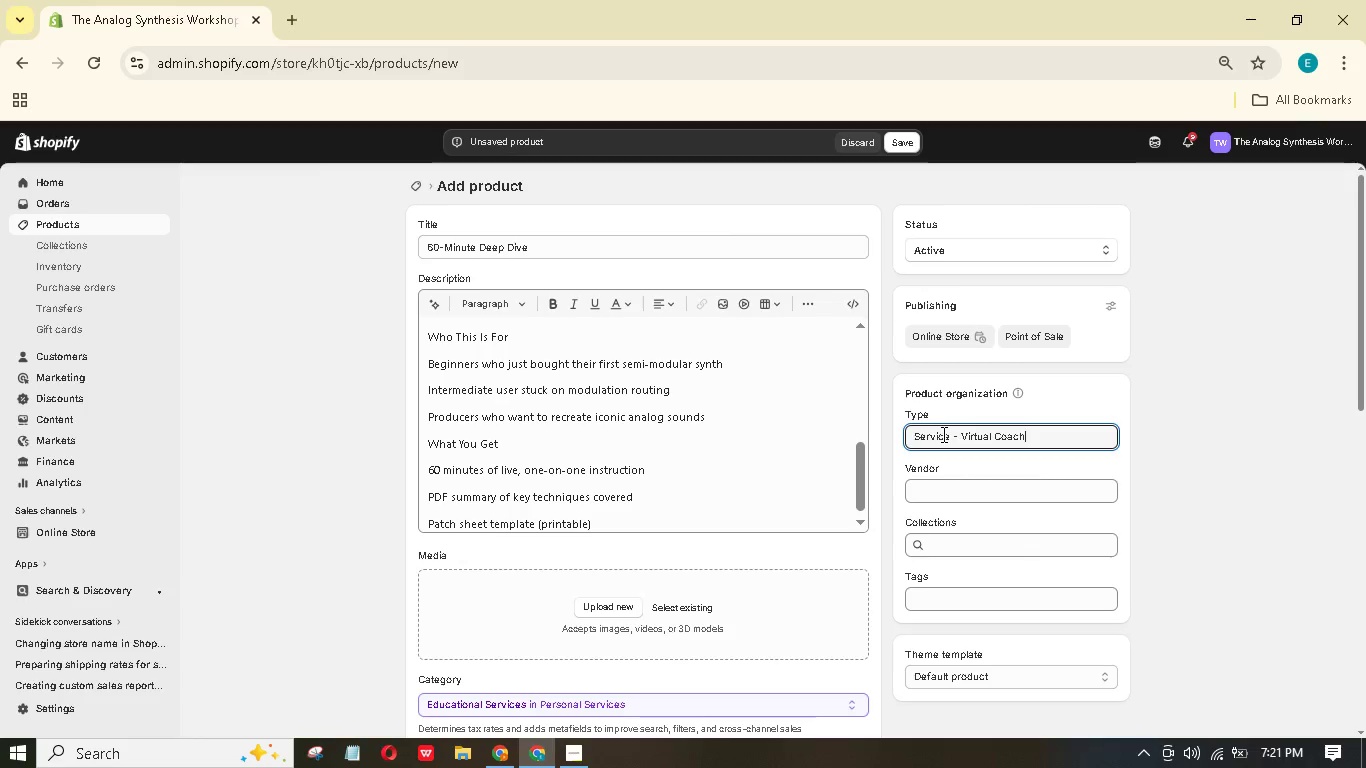 
hold_key(key=N, duration=0.31)
 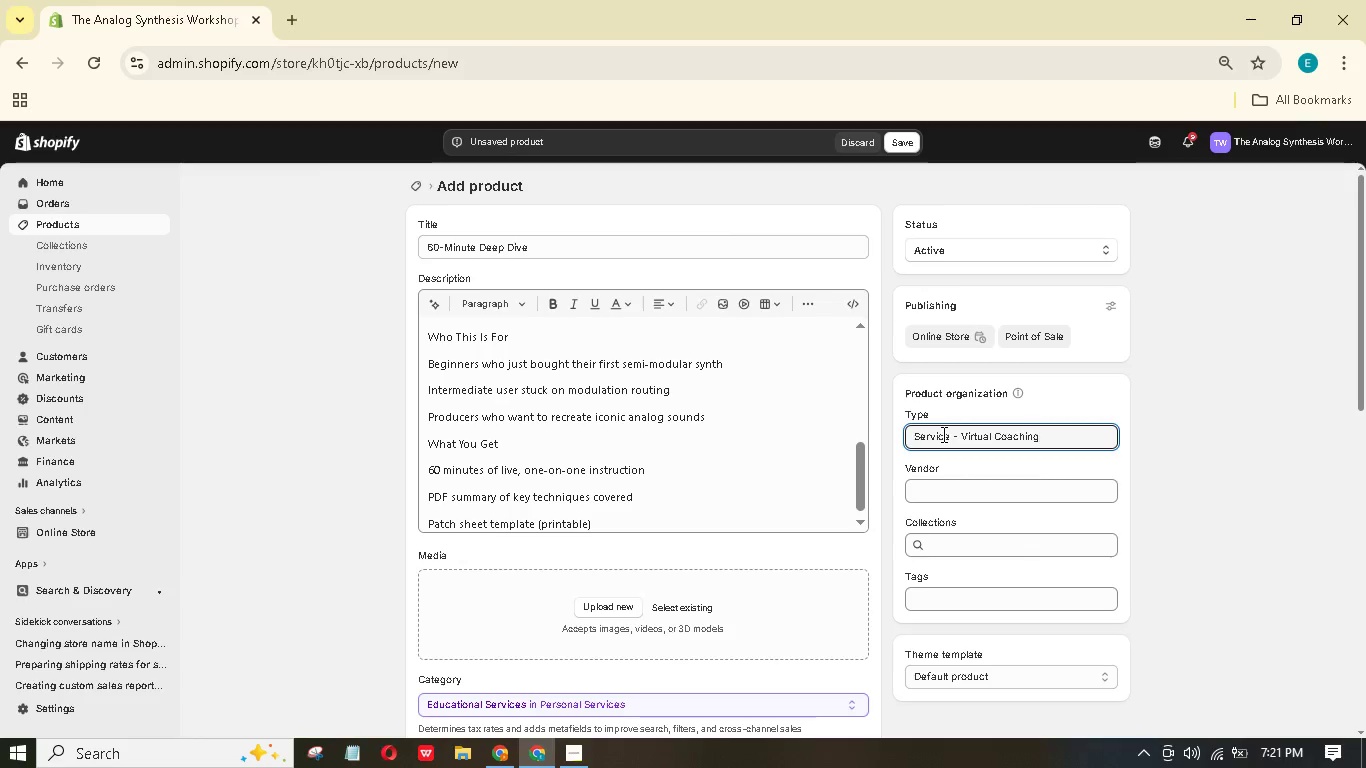 
key(Enter)
 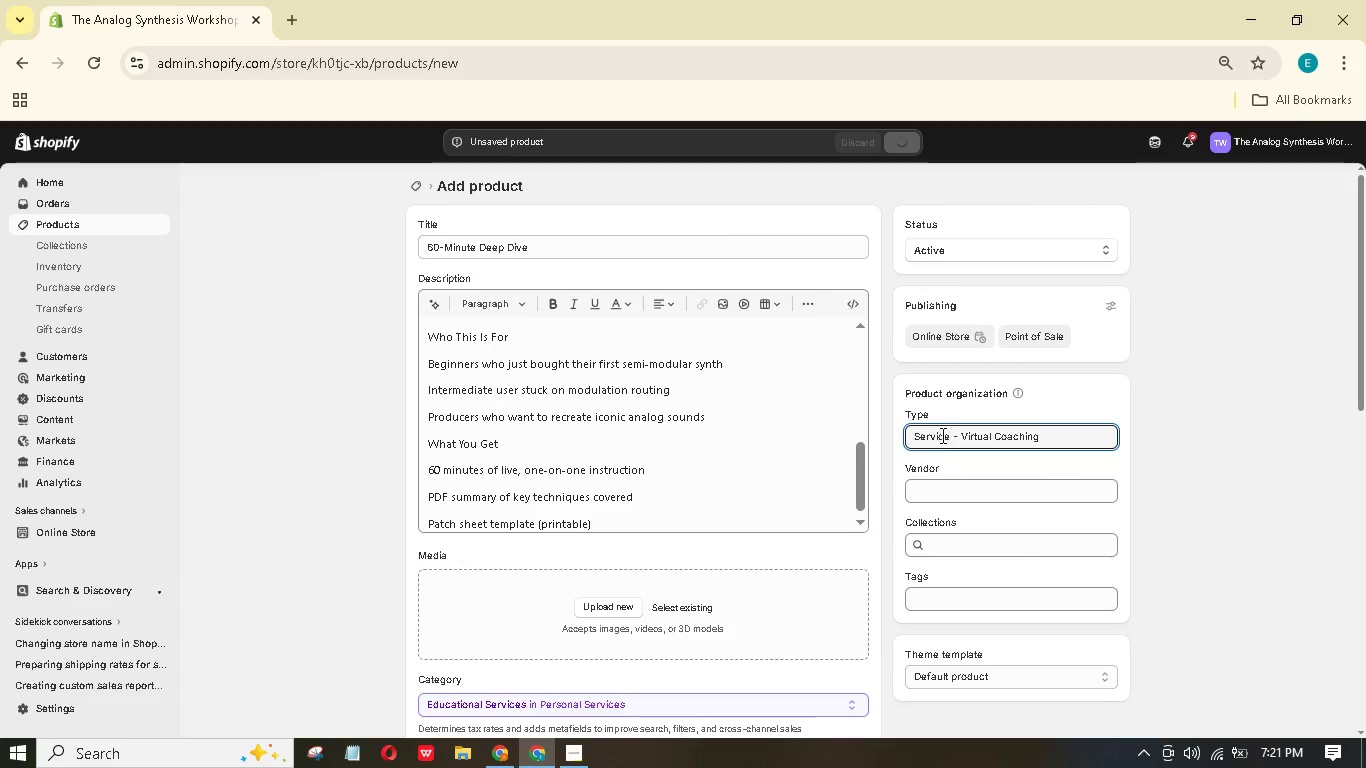 
left_click([949, 488])
 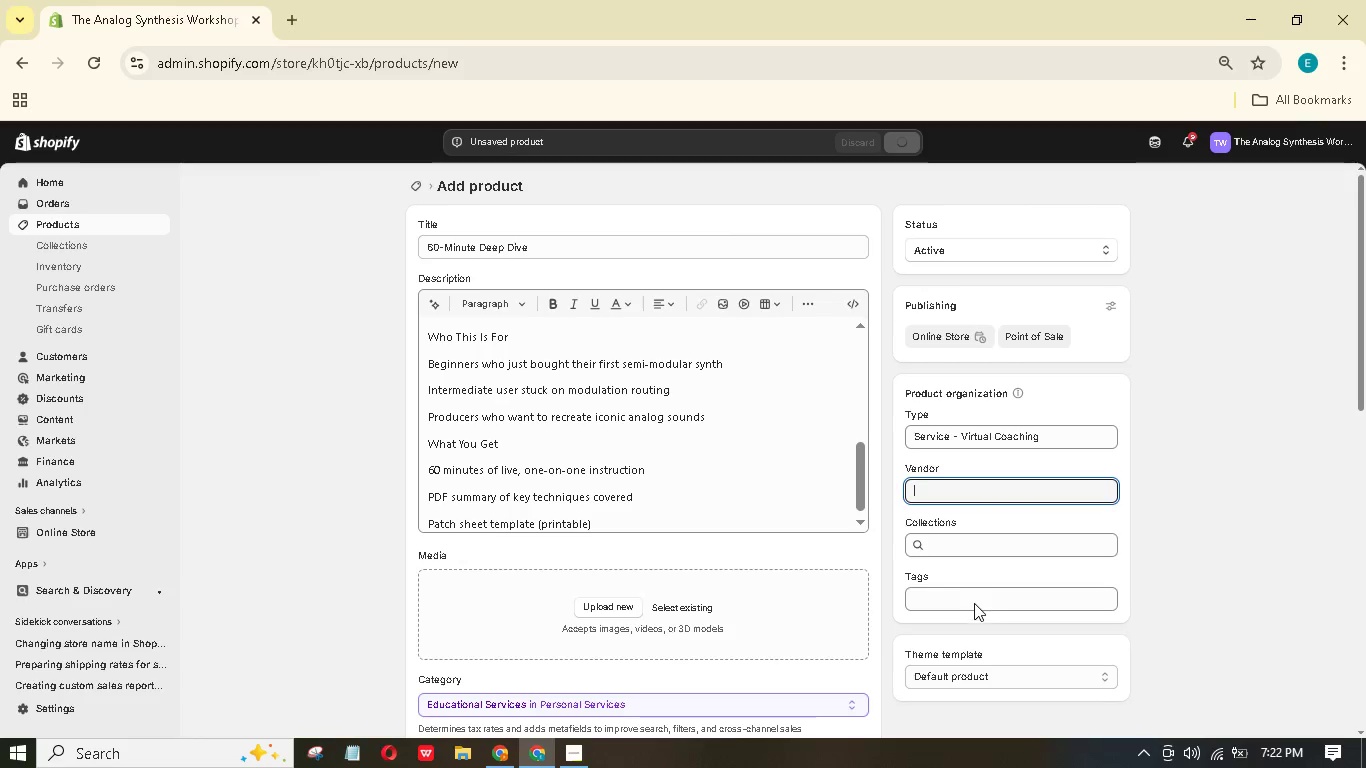 
left_click([975, 603])
 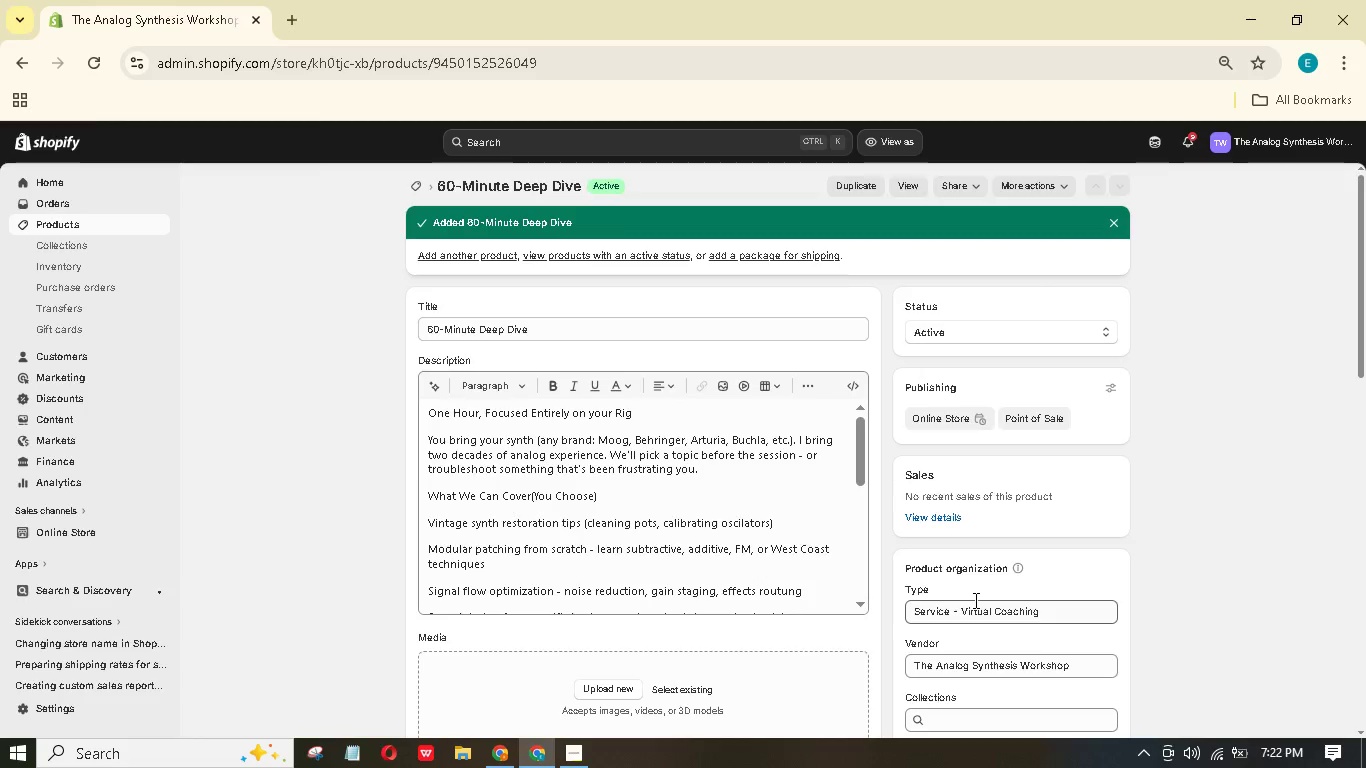 
wait(7.59)
 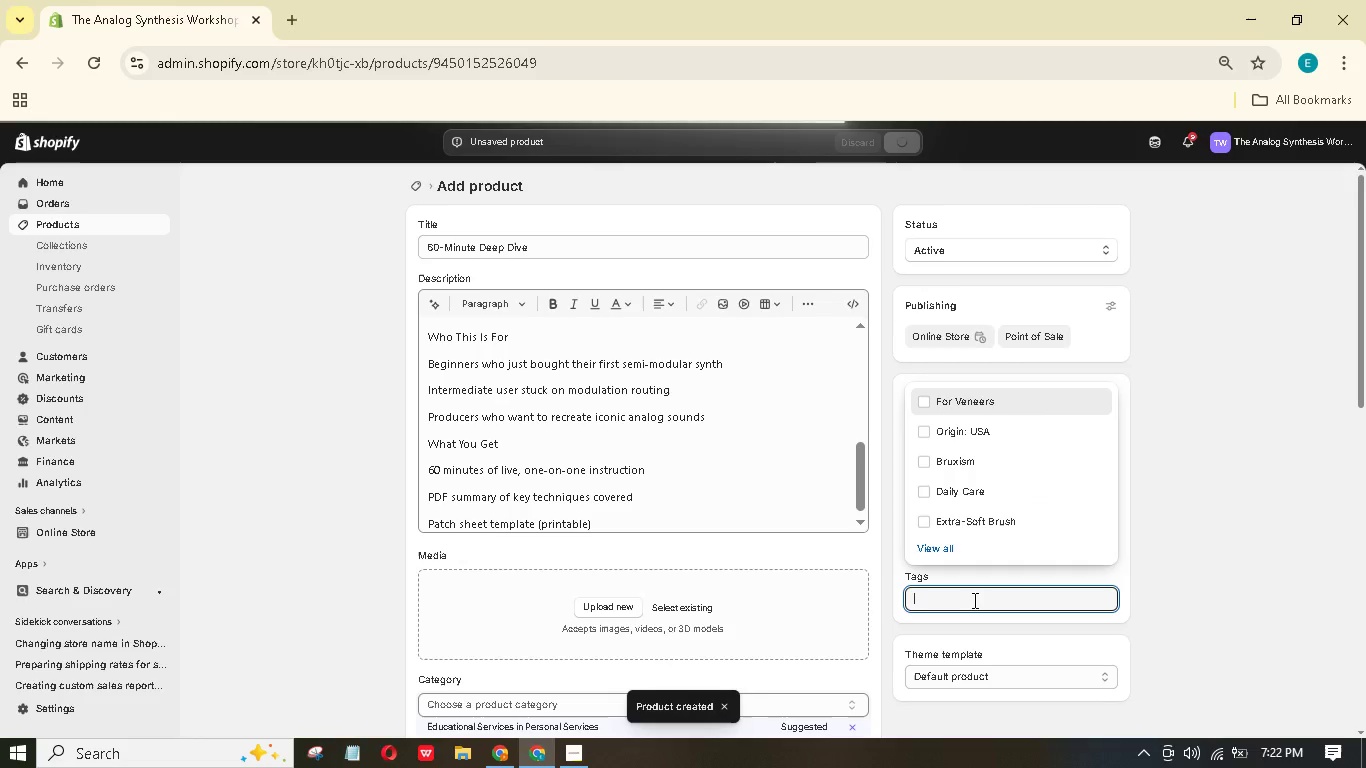 
scroll: coordinate [975, 598], scroll_direction: down, amount: 3.0
 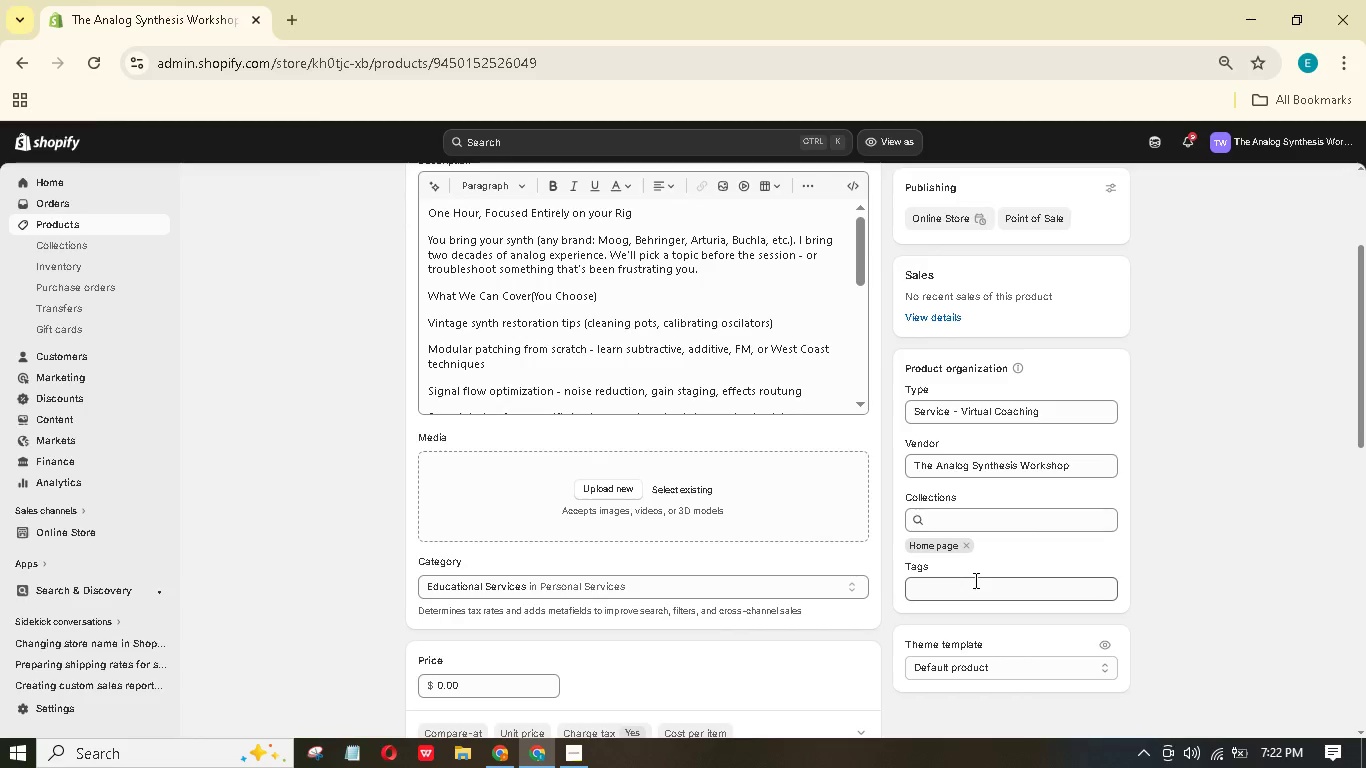 
left_click([974, 580])
 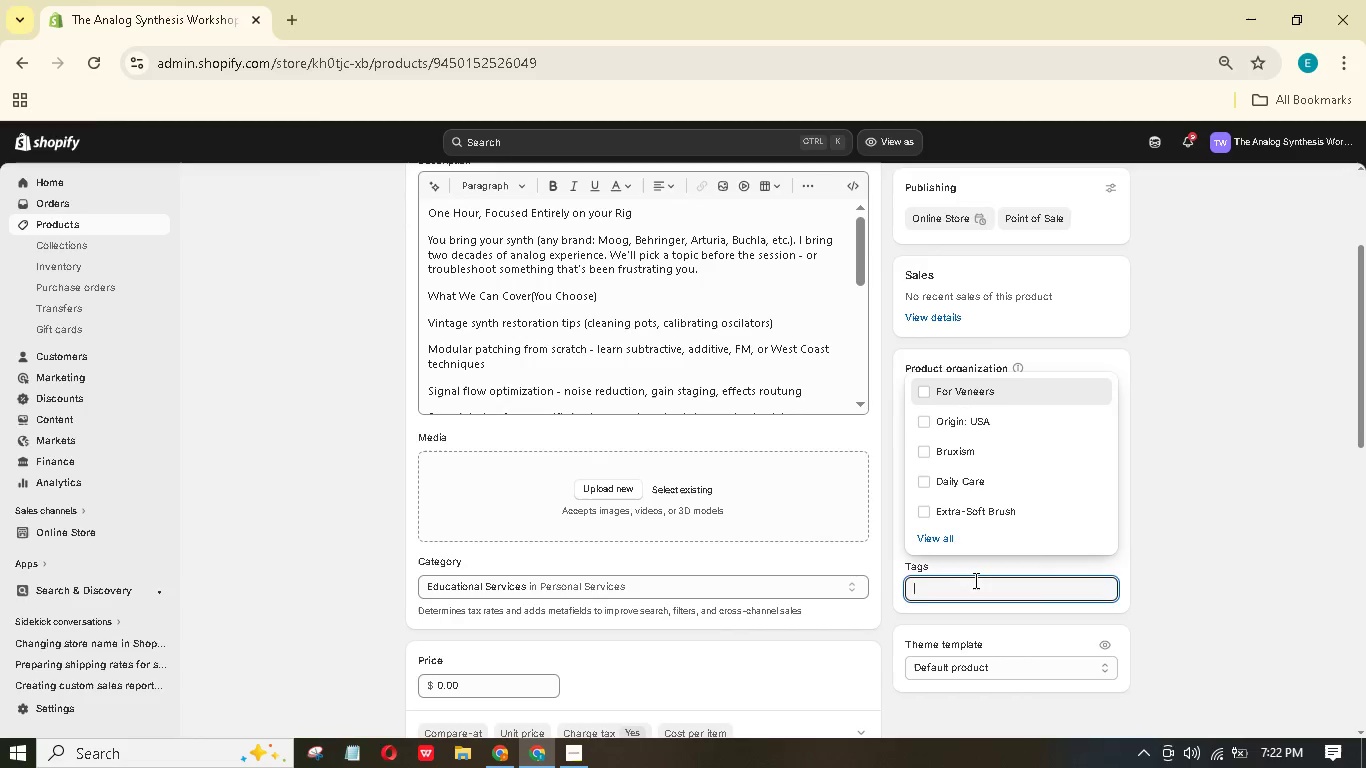 
wait(5.27)
 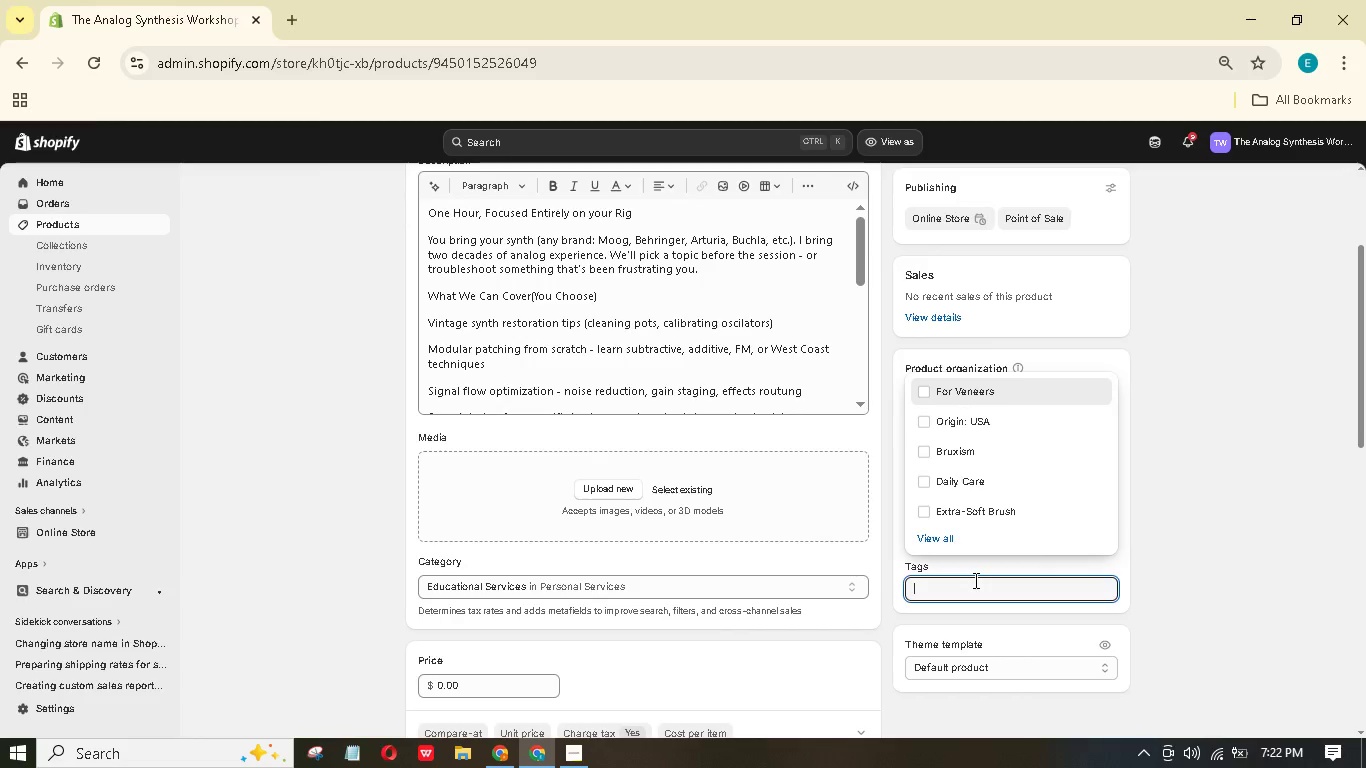 
type(Lesson)
 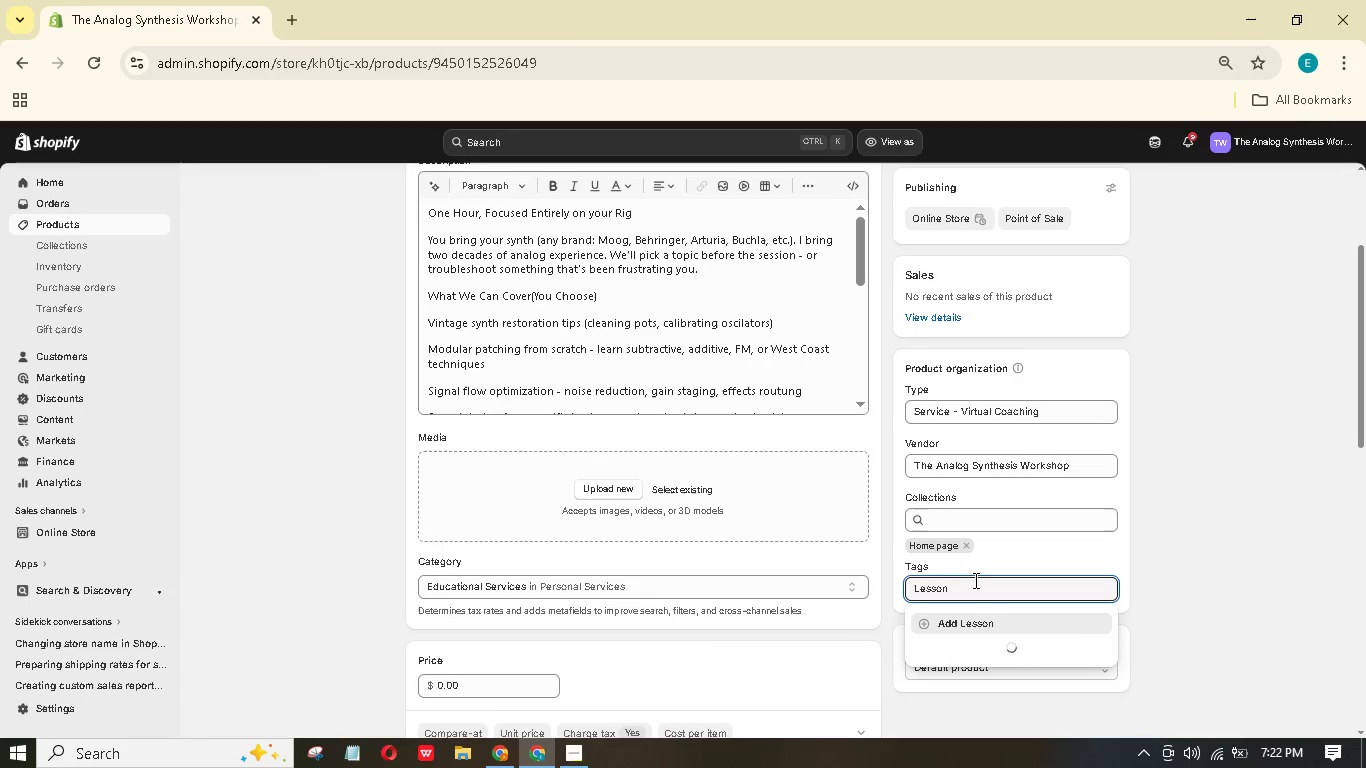 
key(Enter)
 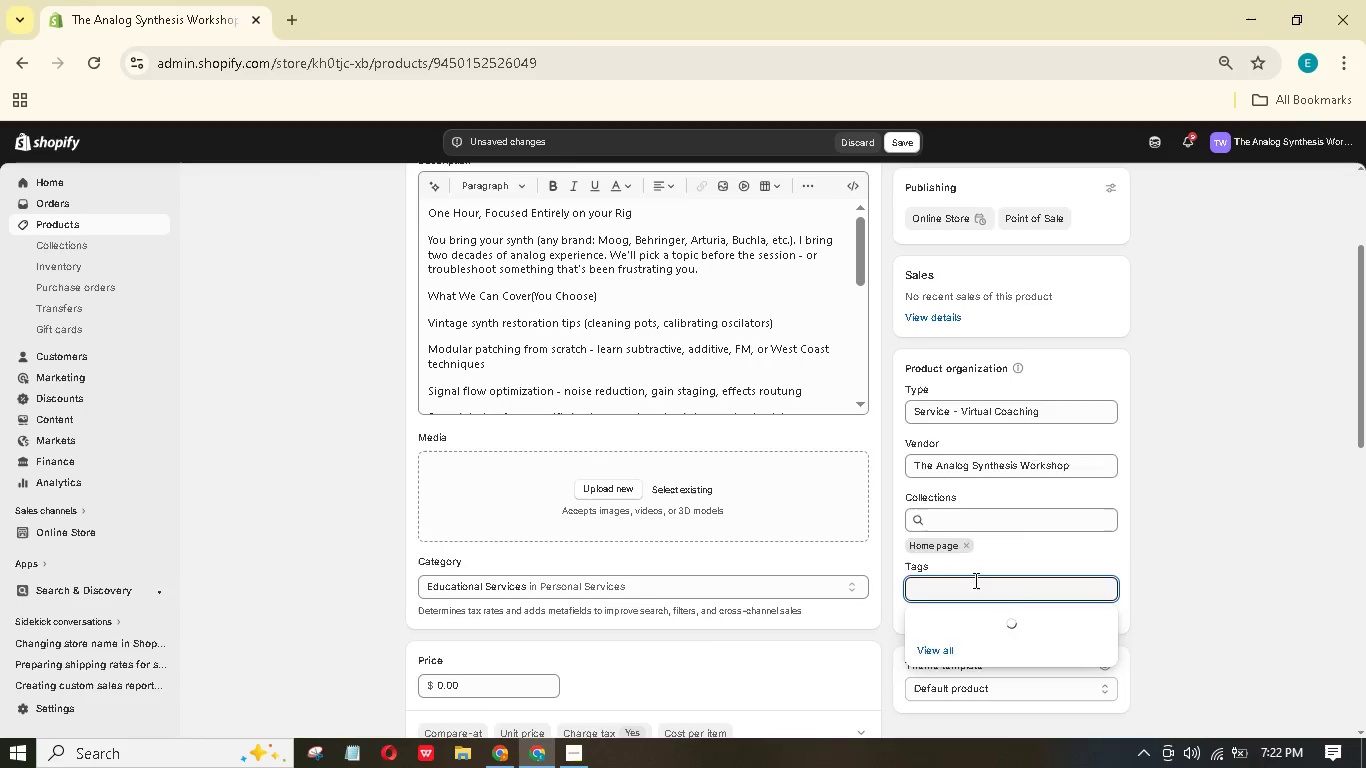 
type(One-on_)
key(Backspace)
type(-)
 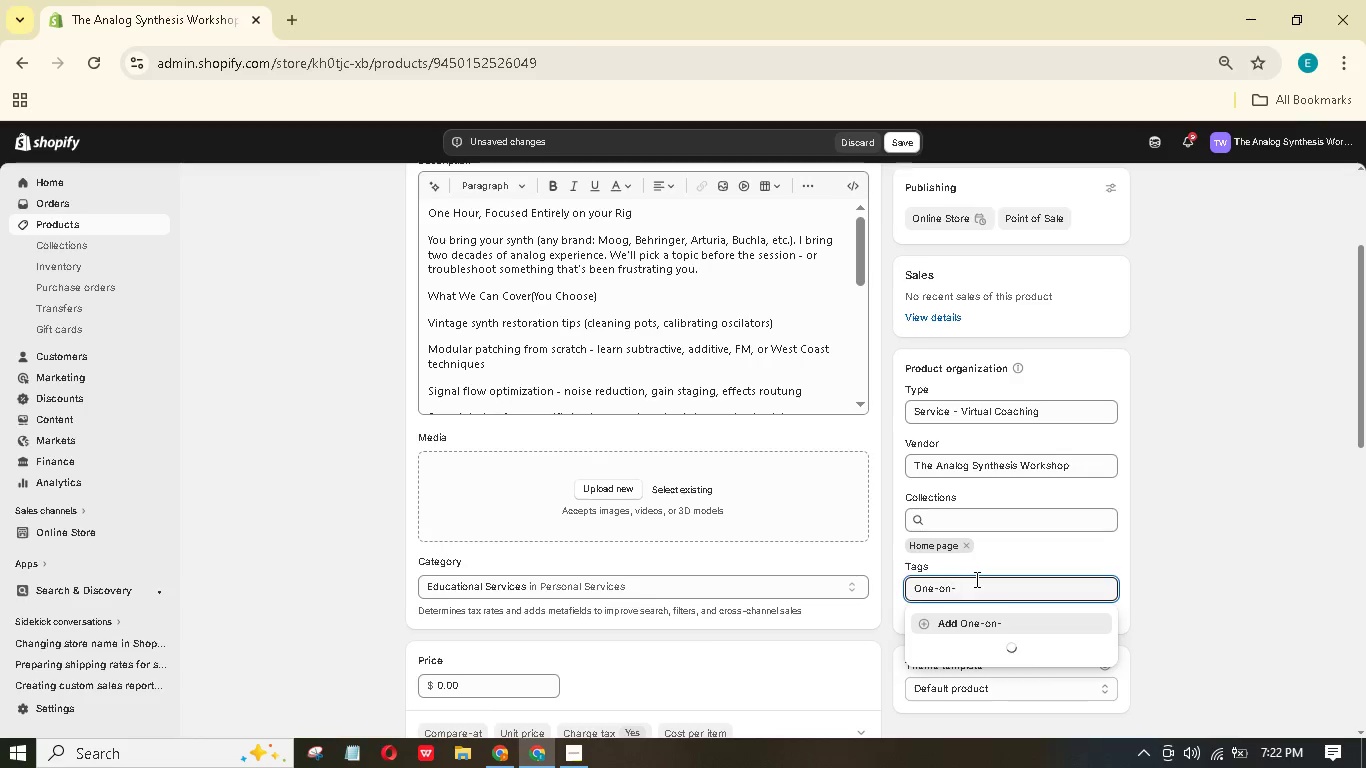 
type(One)
 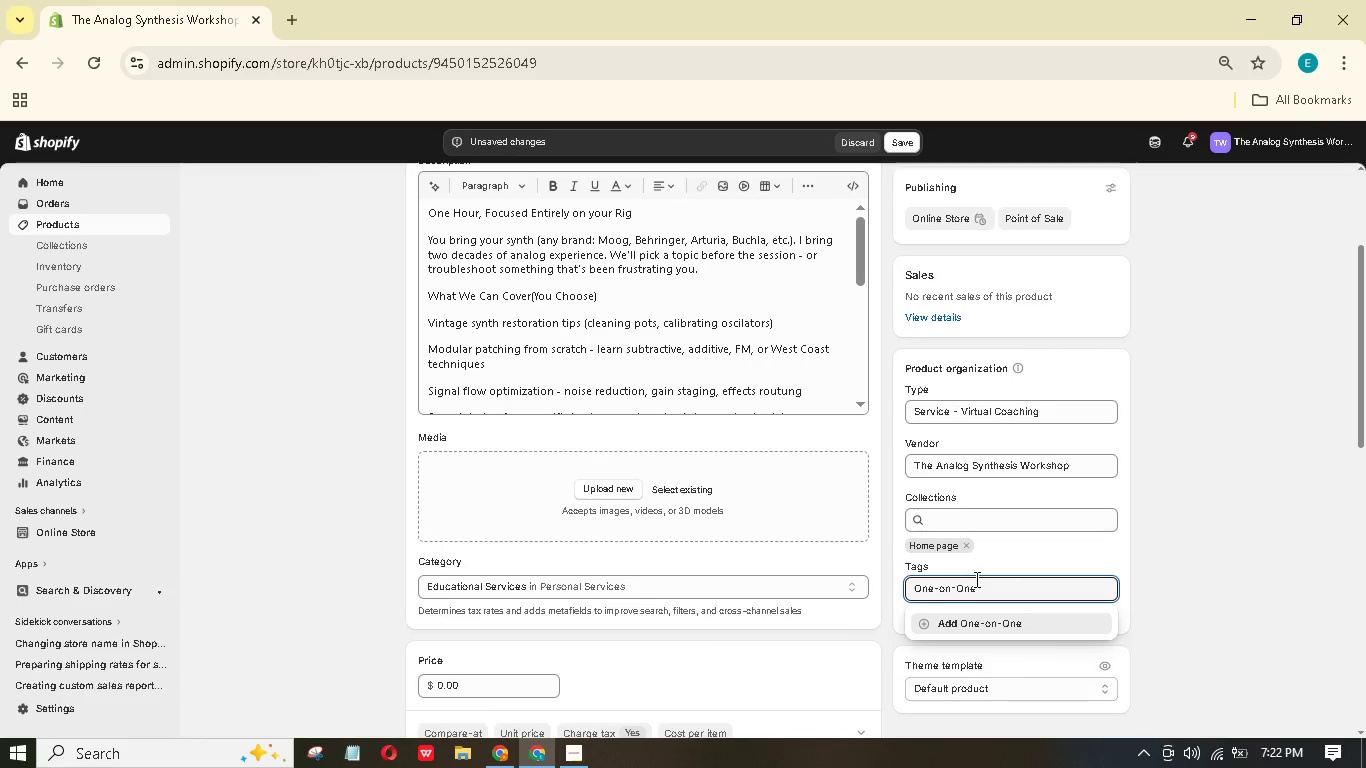 
key(Enter)
 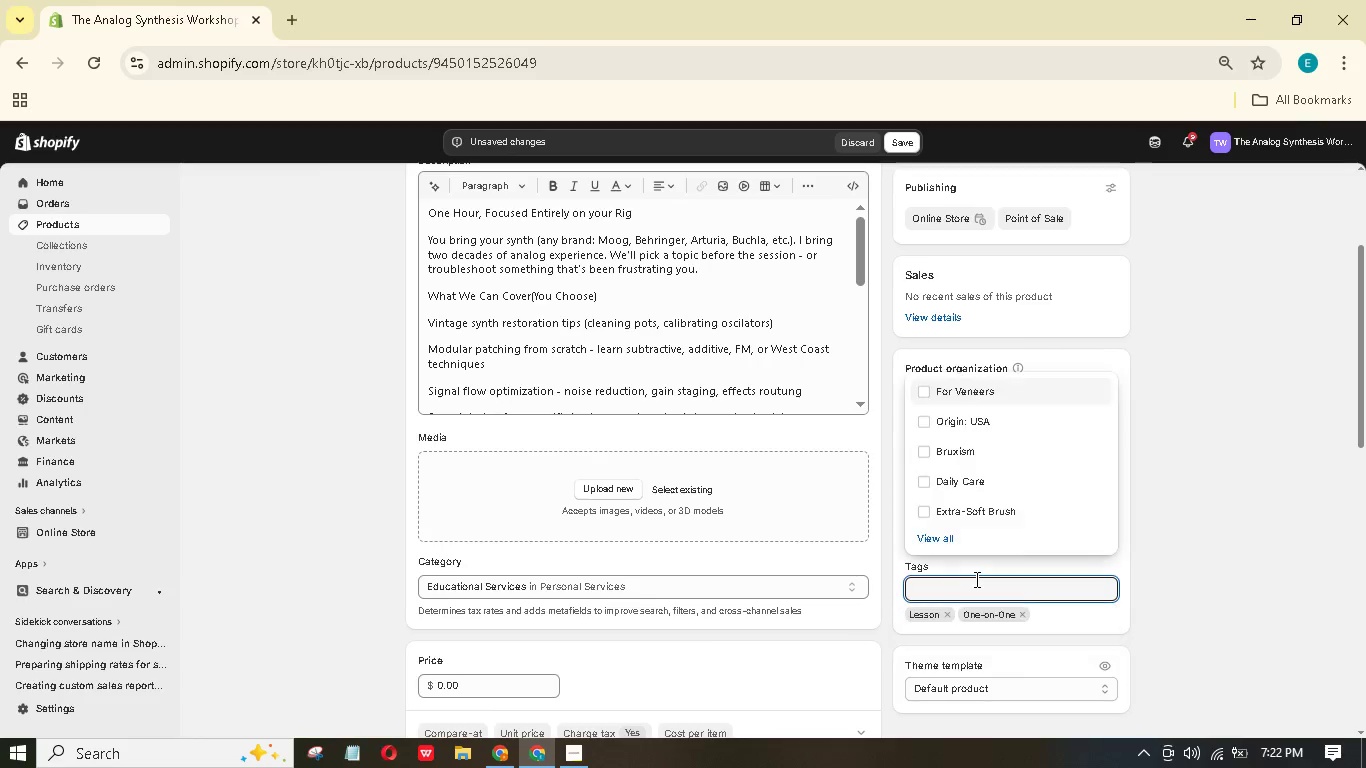 
type(Beginnr Friendly)
 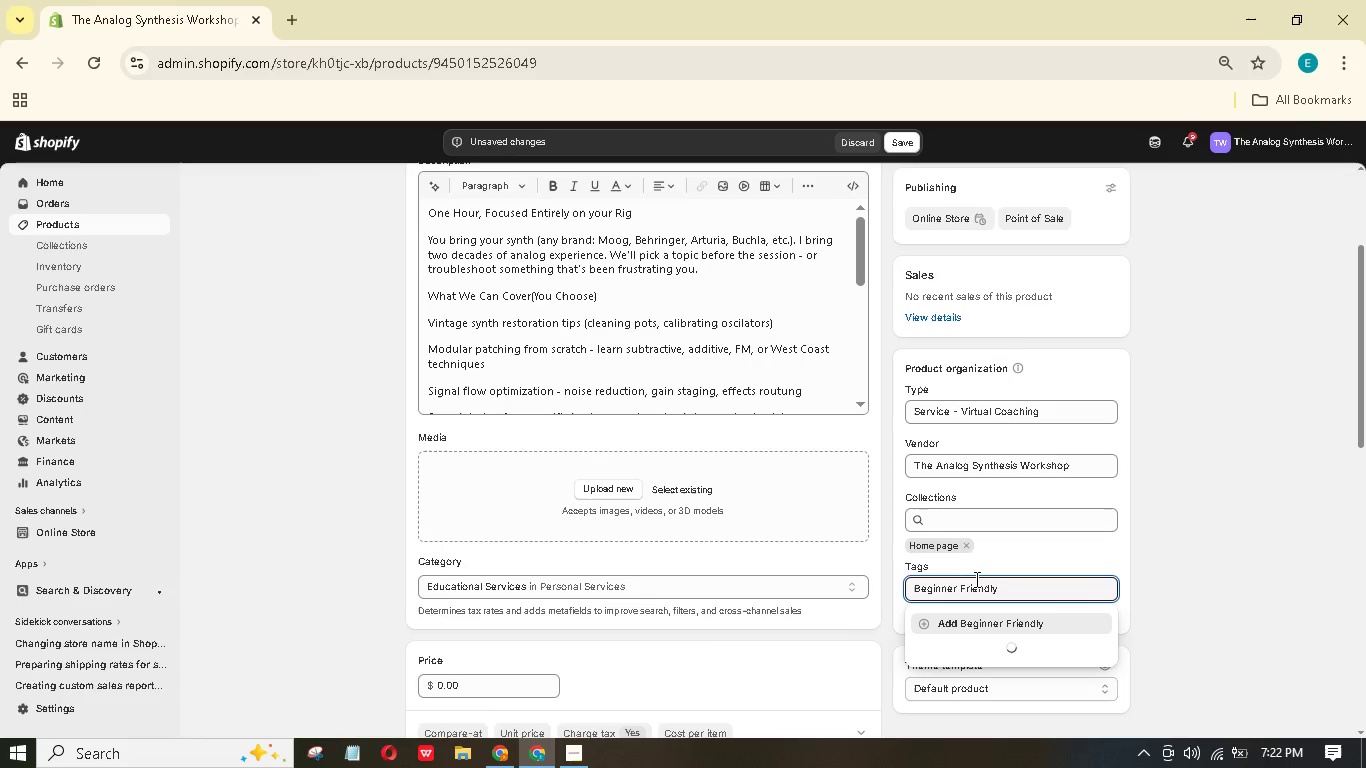 
key(Enter)
 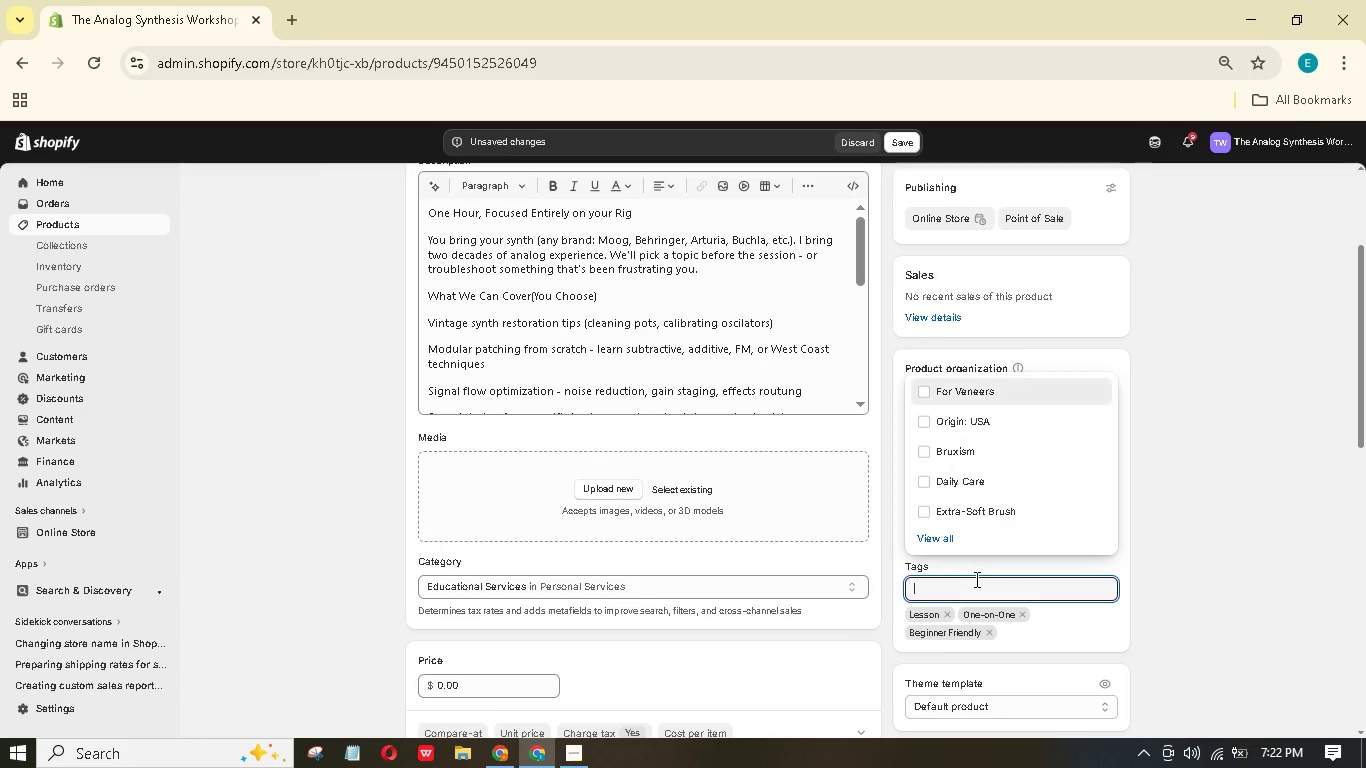 
type(Virtual)
 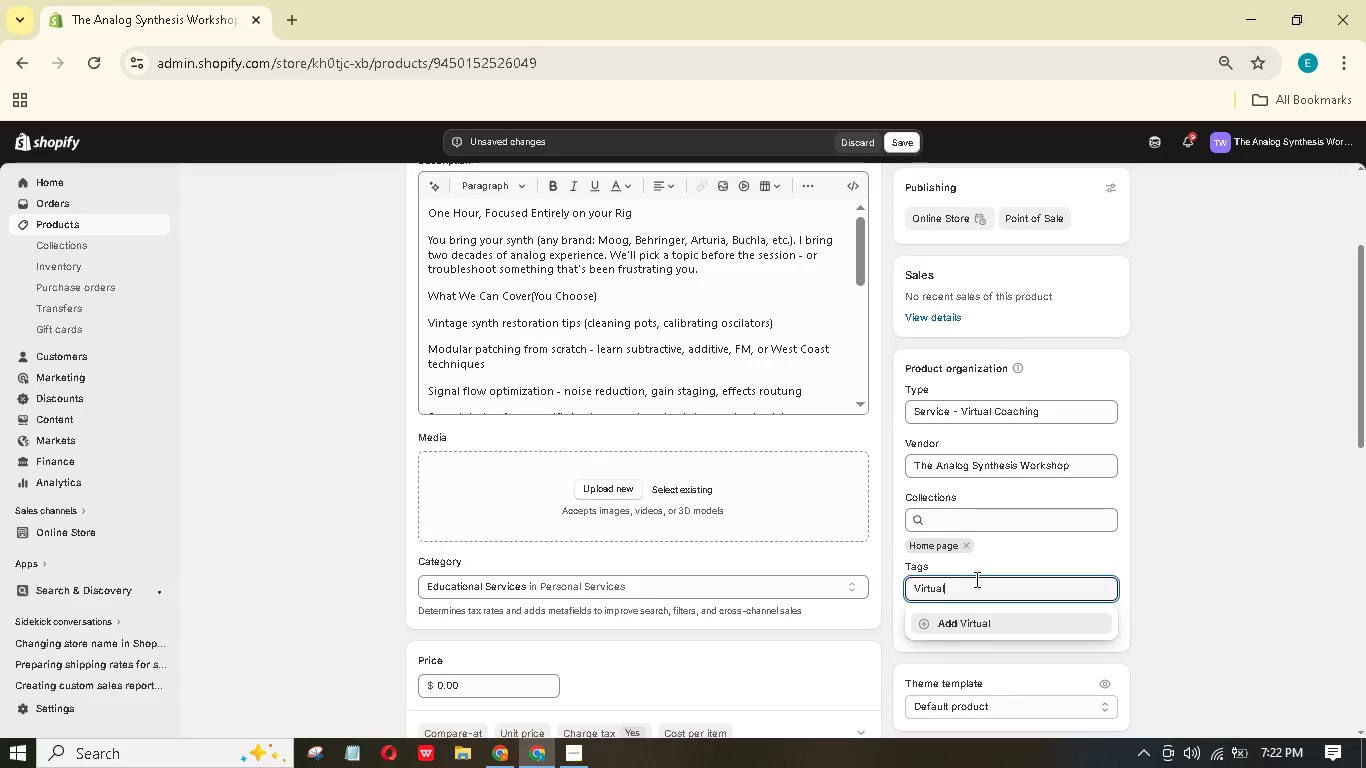 
key(Enter)
 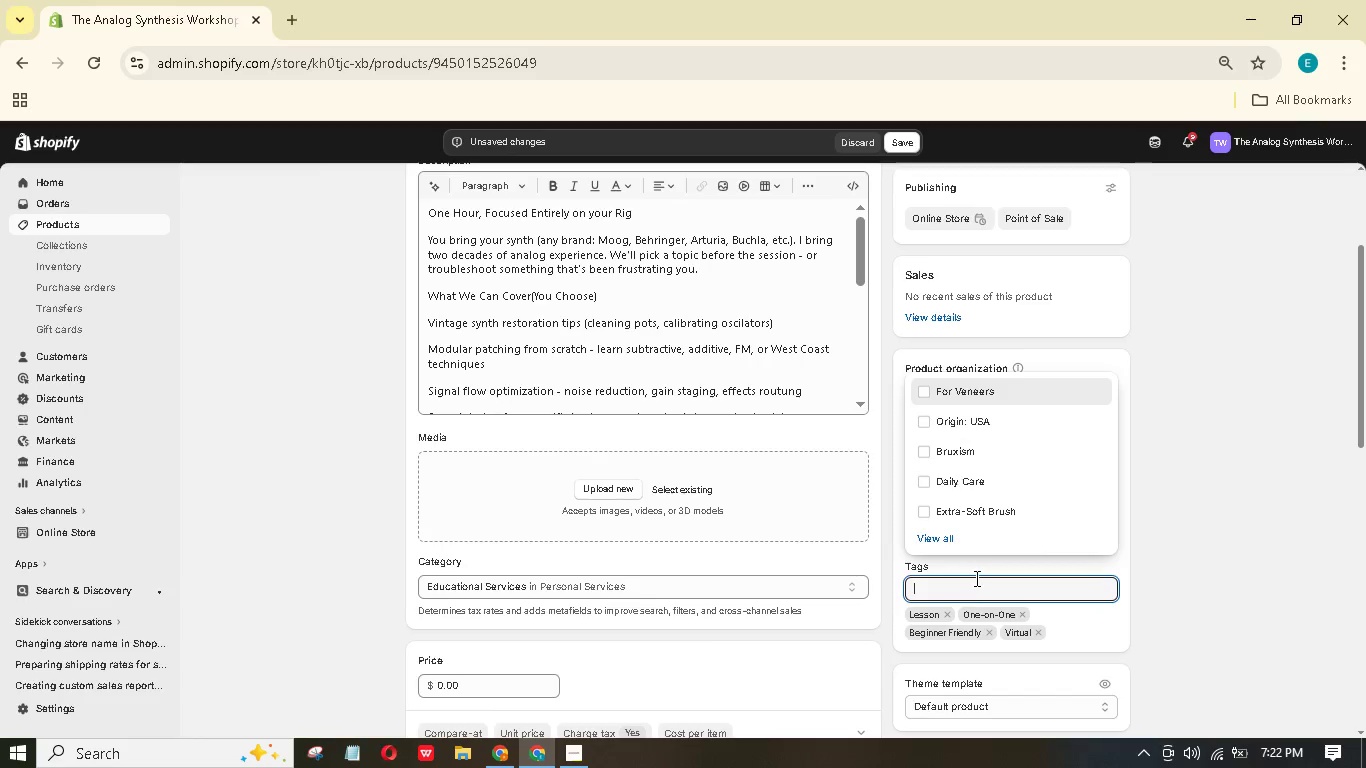 
left_click([1186, 445])
 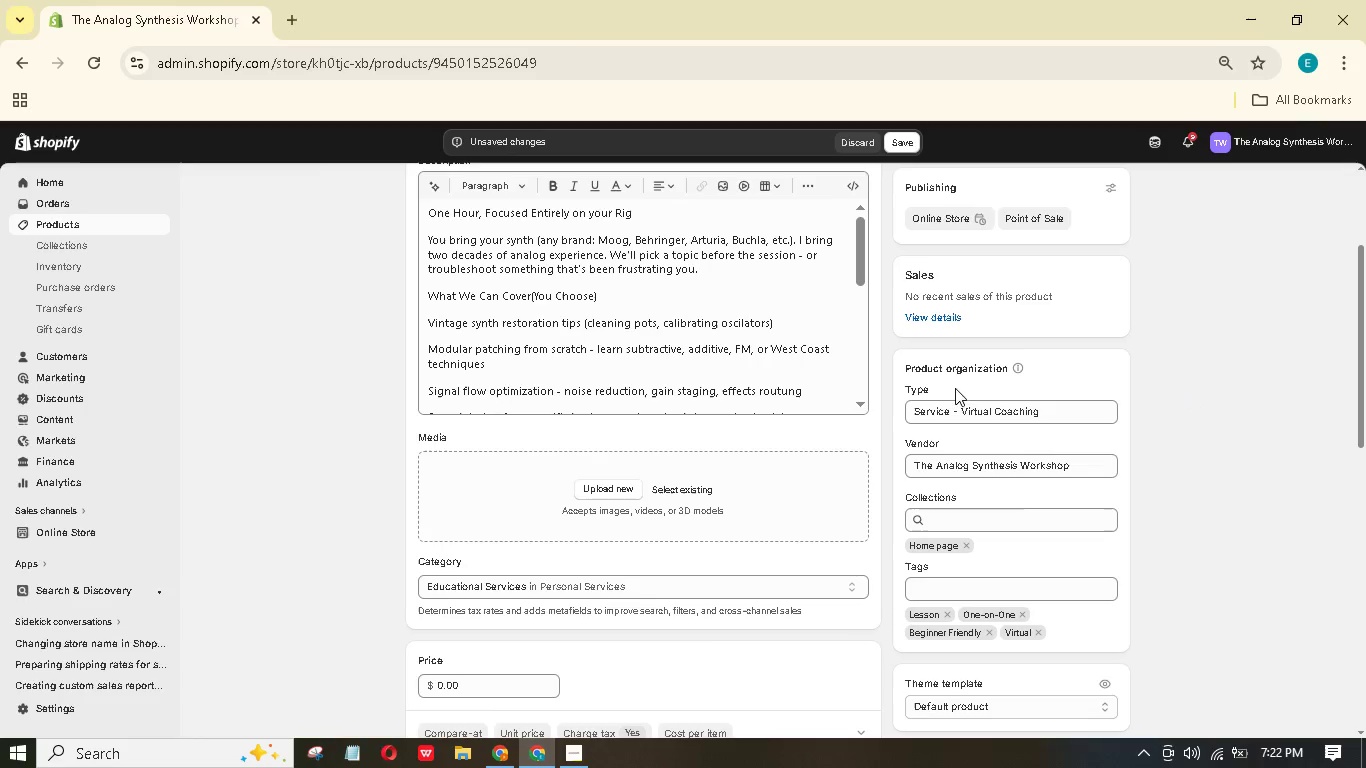 
mouse_move([617, 482])
 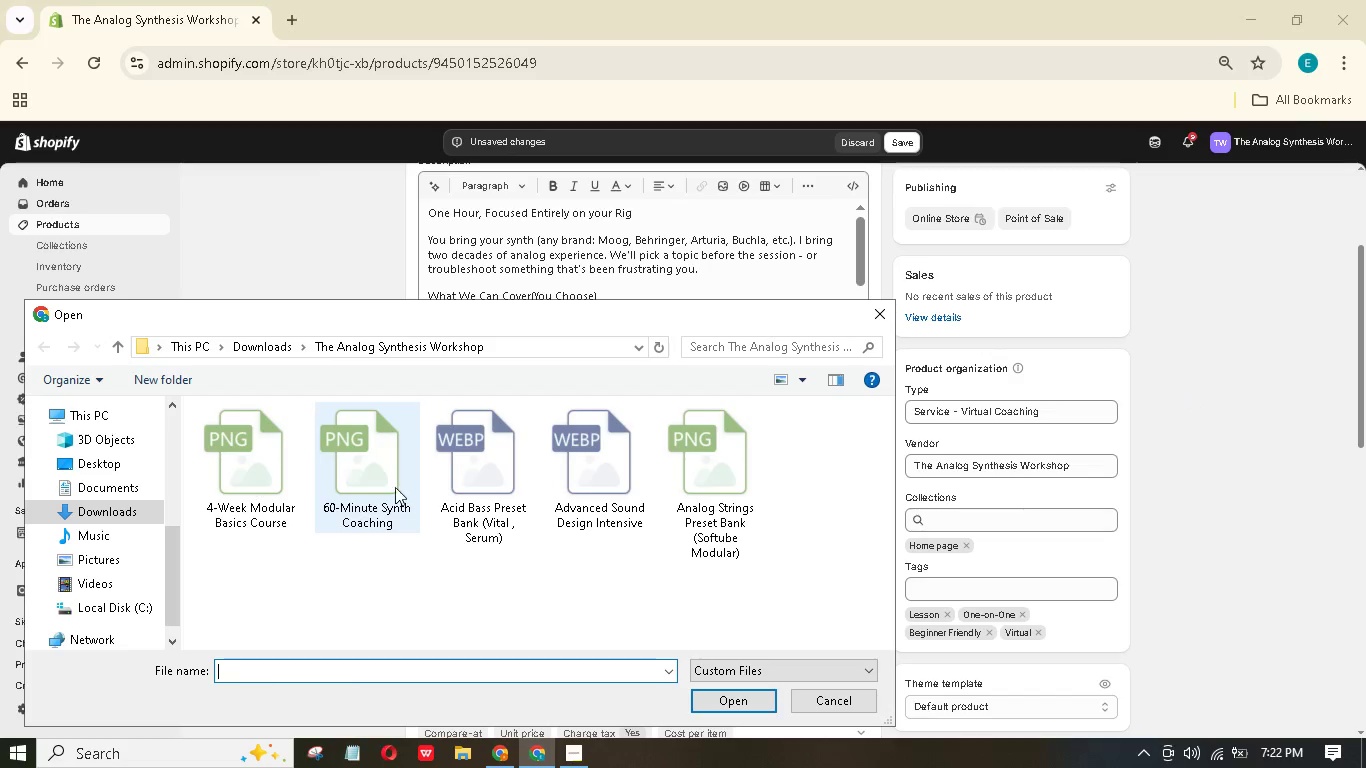 
left_click([394, 482])
 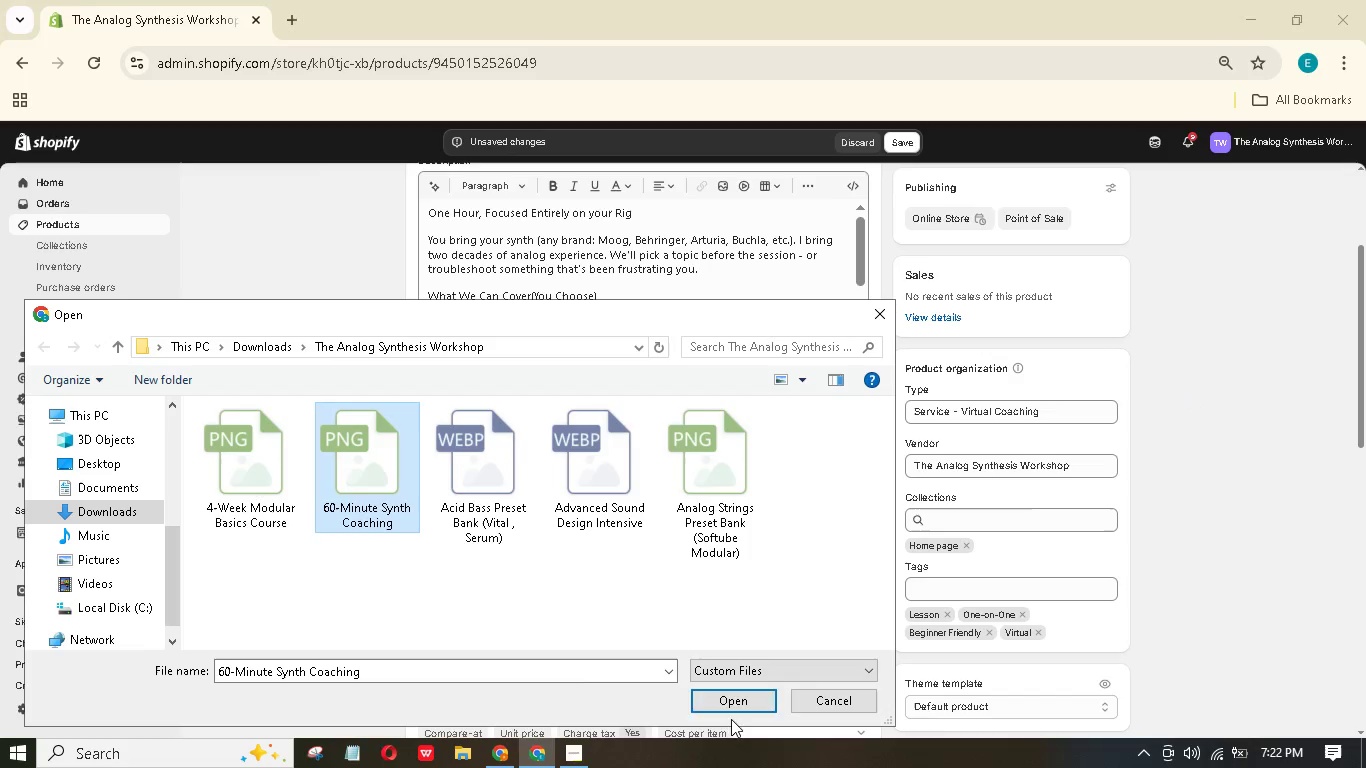 
left_click([729, 700])
 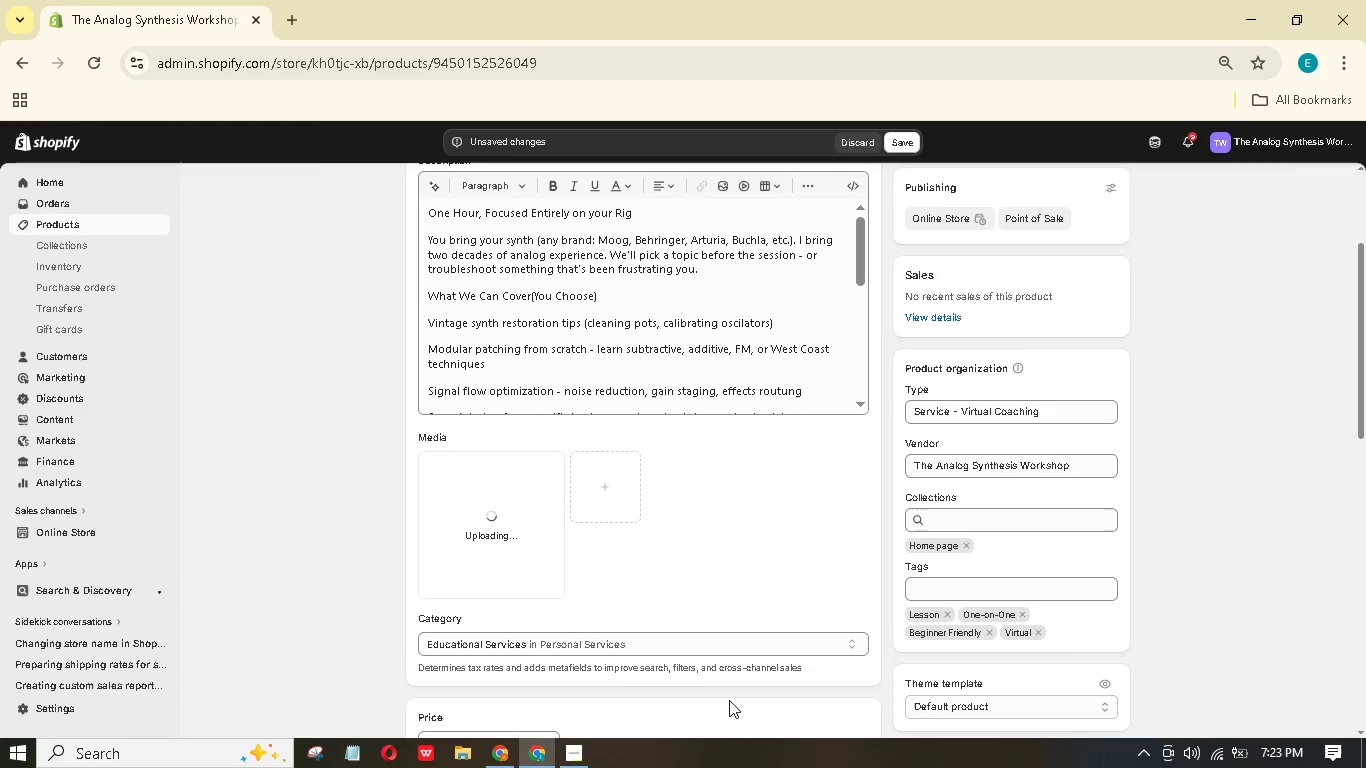 
scroll: coordinate [708, 607], scroll_direction: down, amount: 2.0
 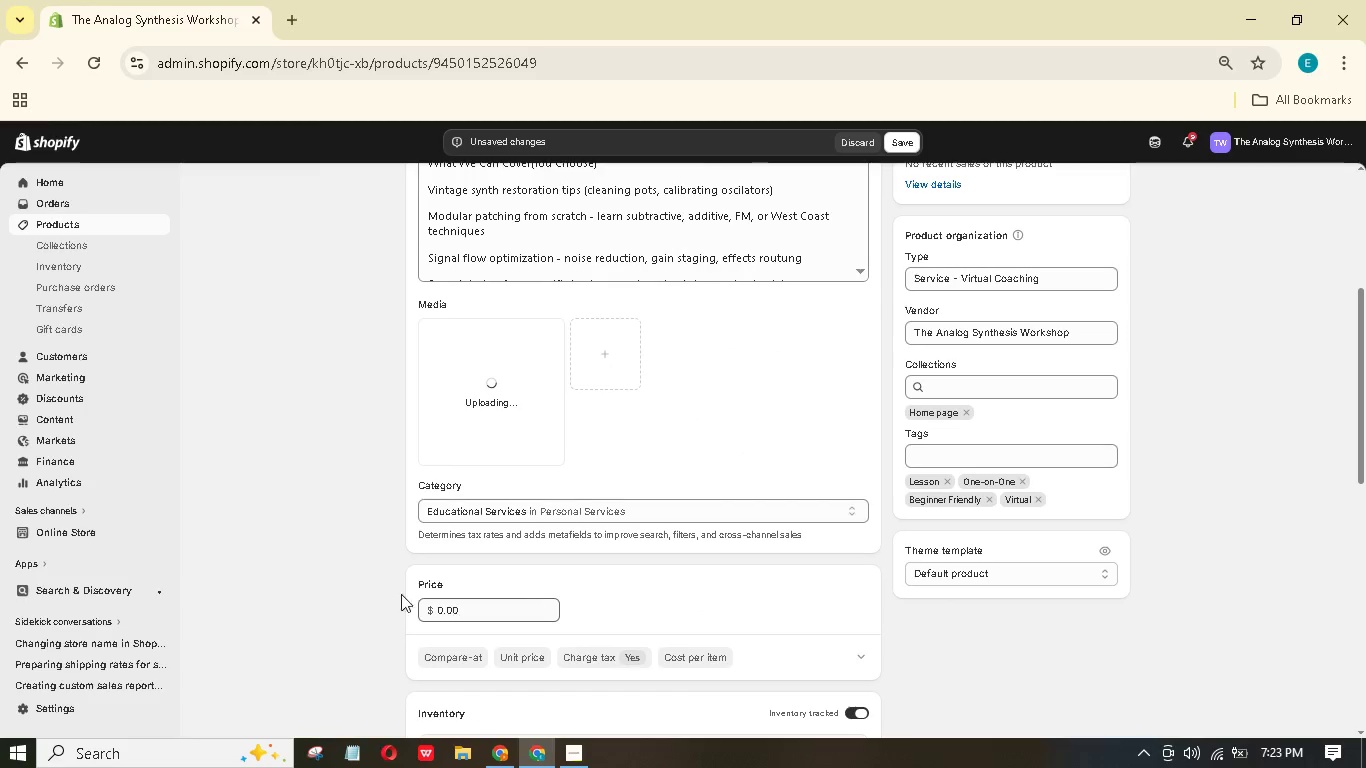 
left_click([470, 608])
 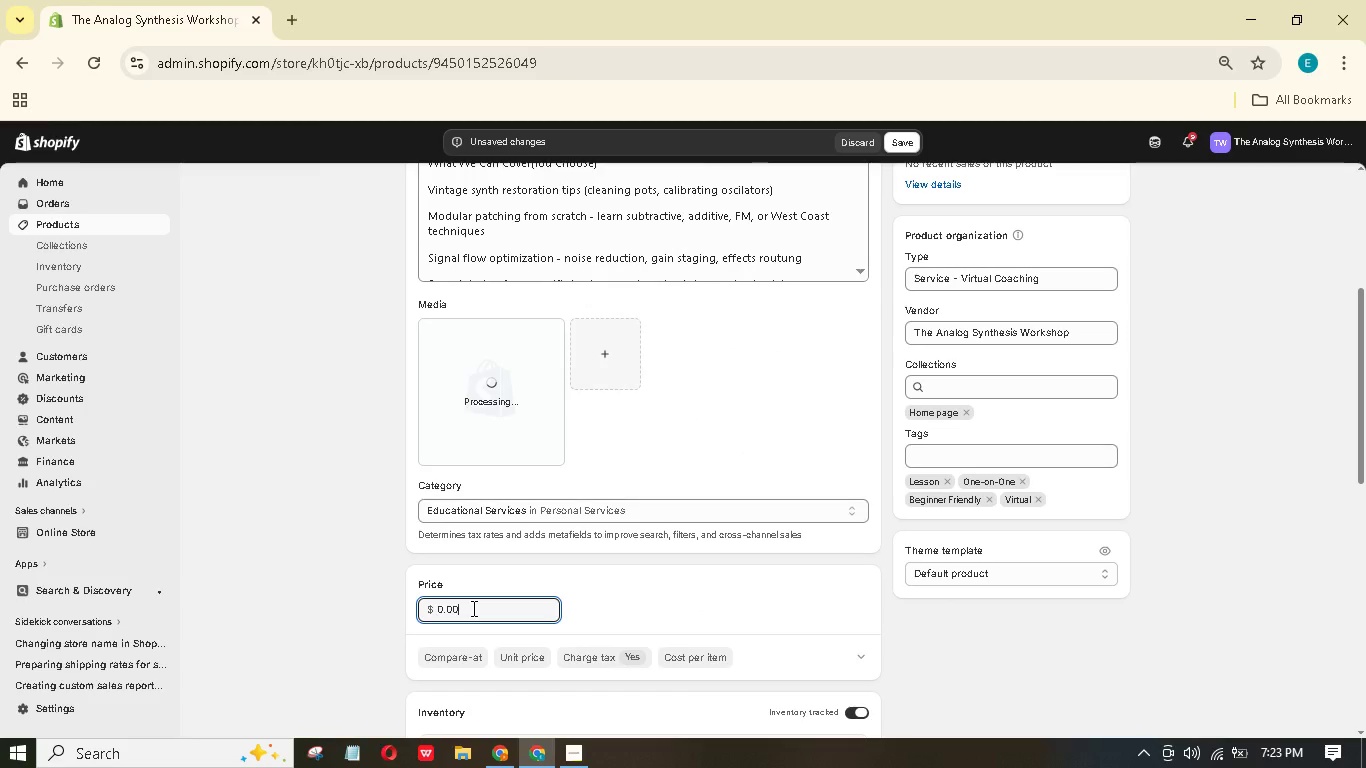 
key(Backspace)
 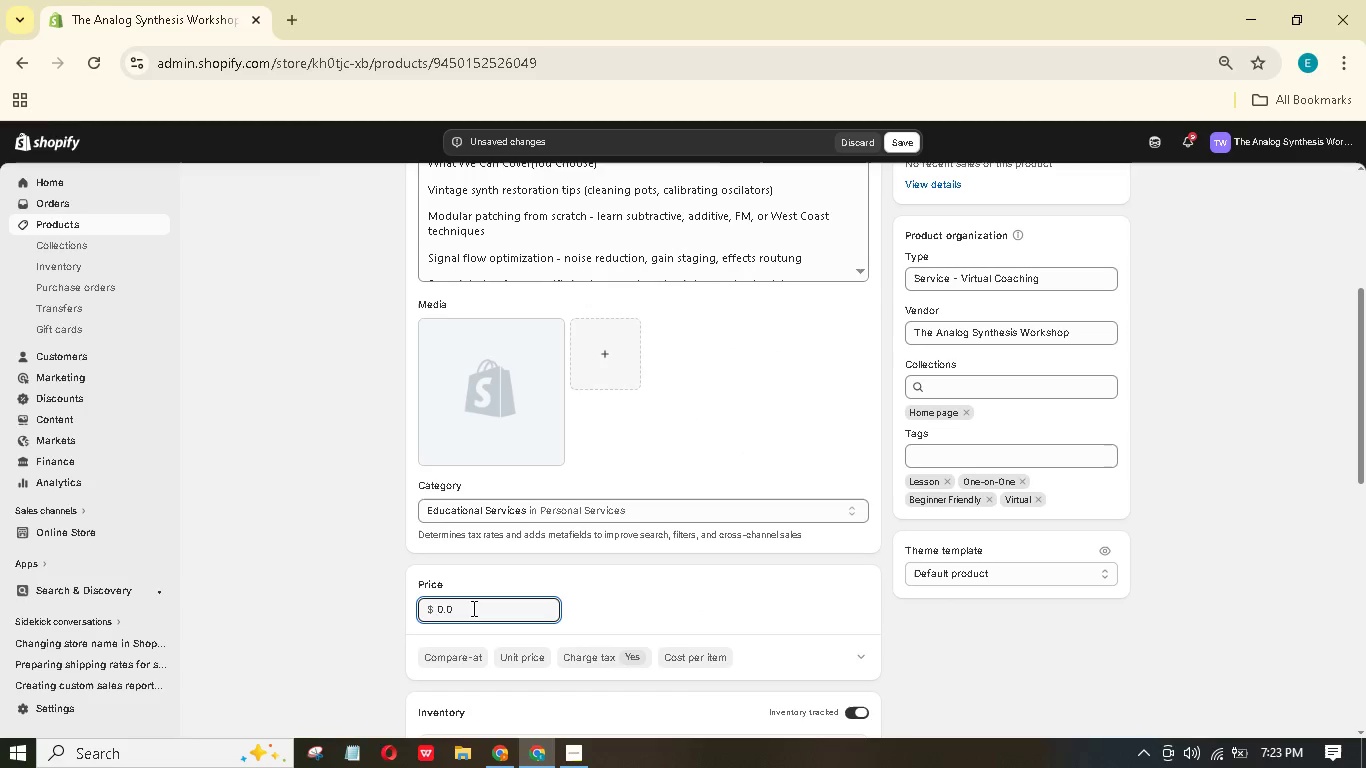 
key(Backspace)
 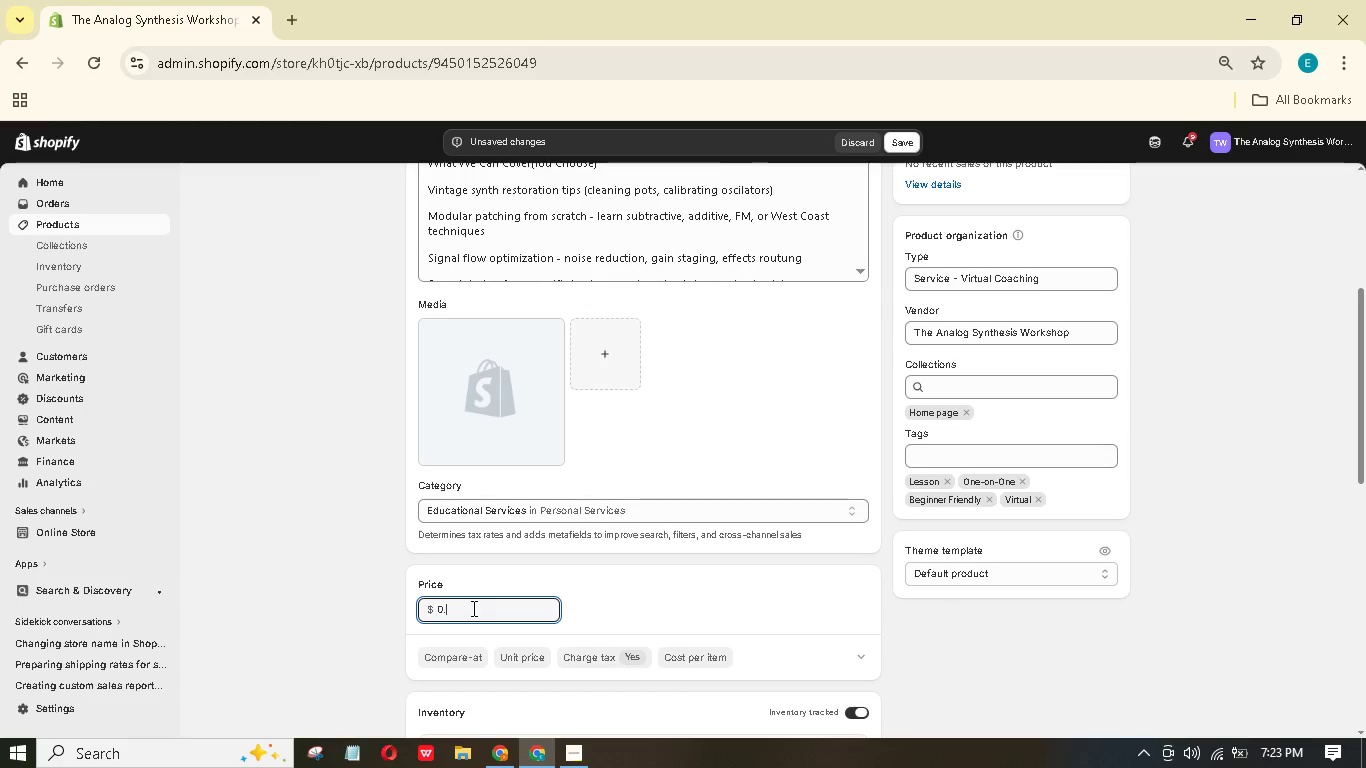 
key(Backspace)
 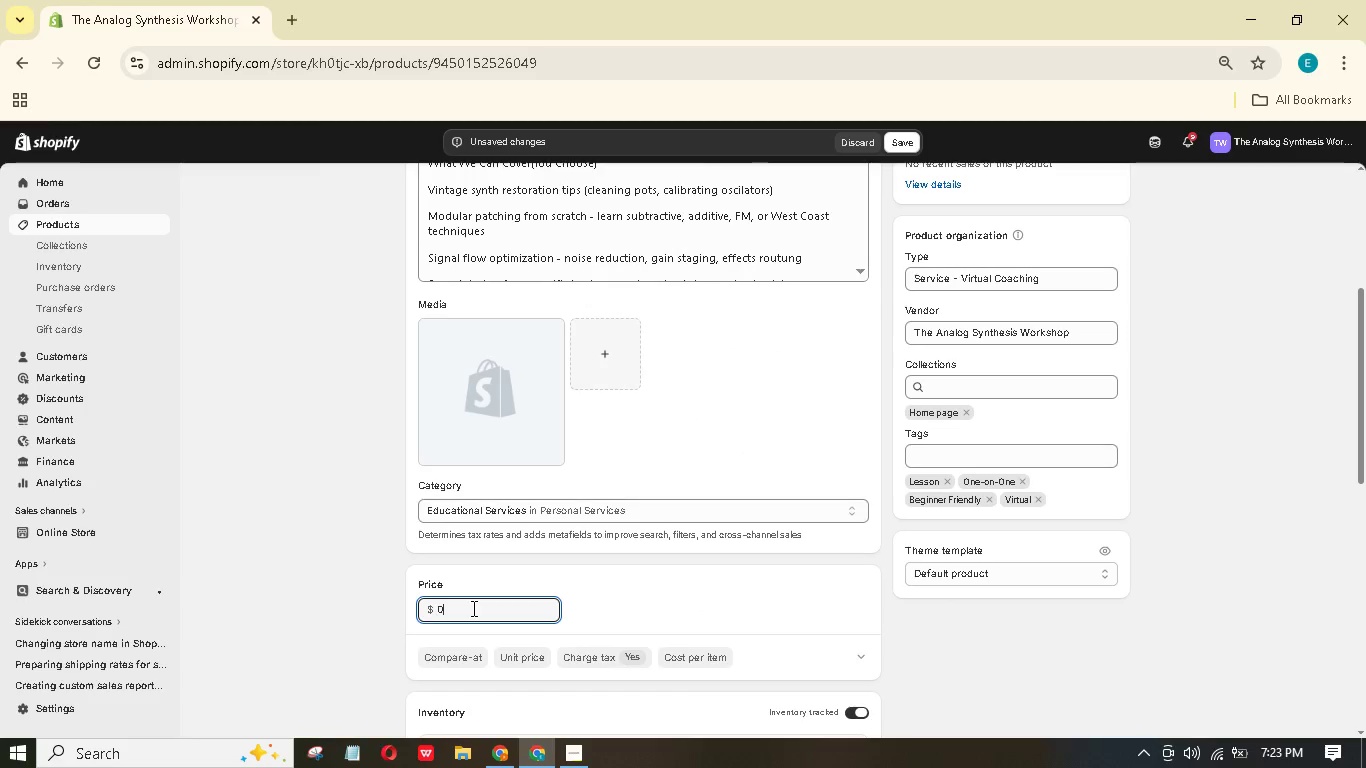 
key(Backspace)
 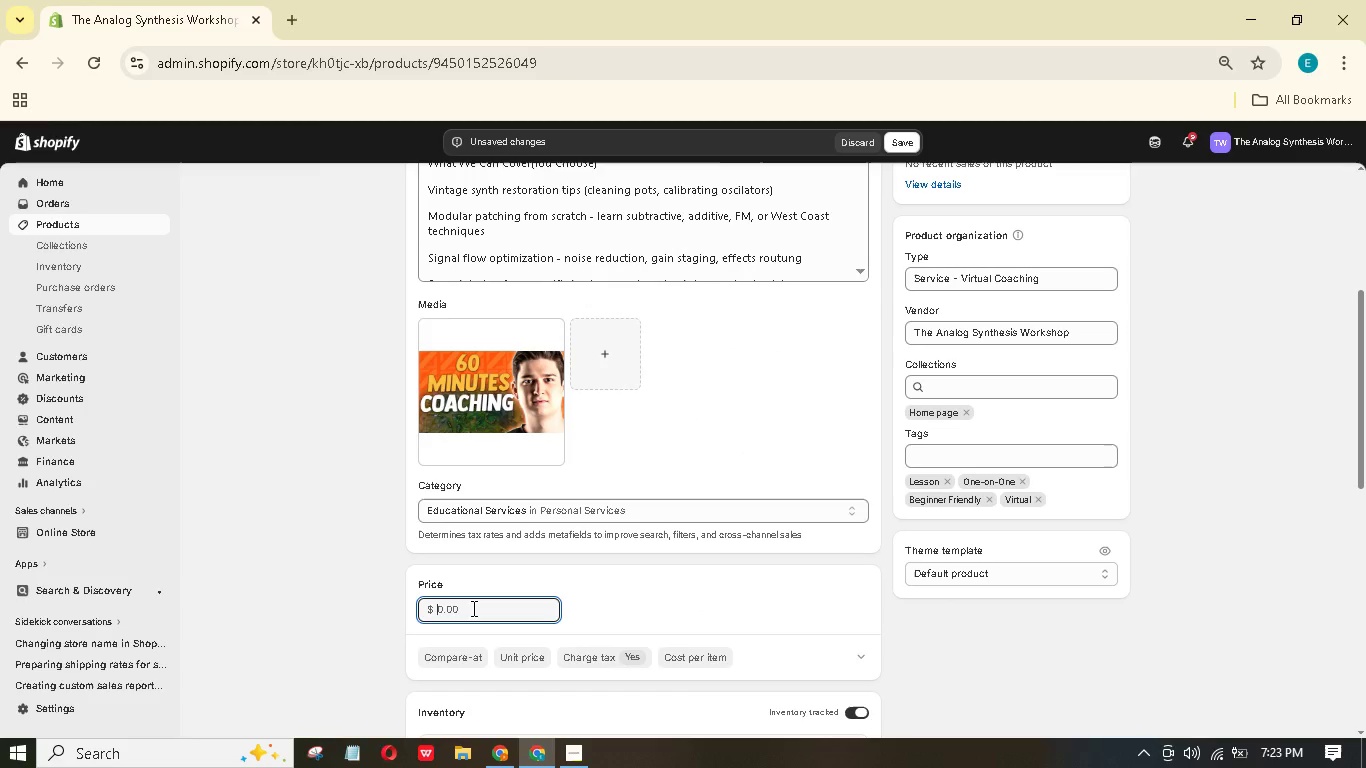 
key(PageUp)
 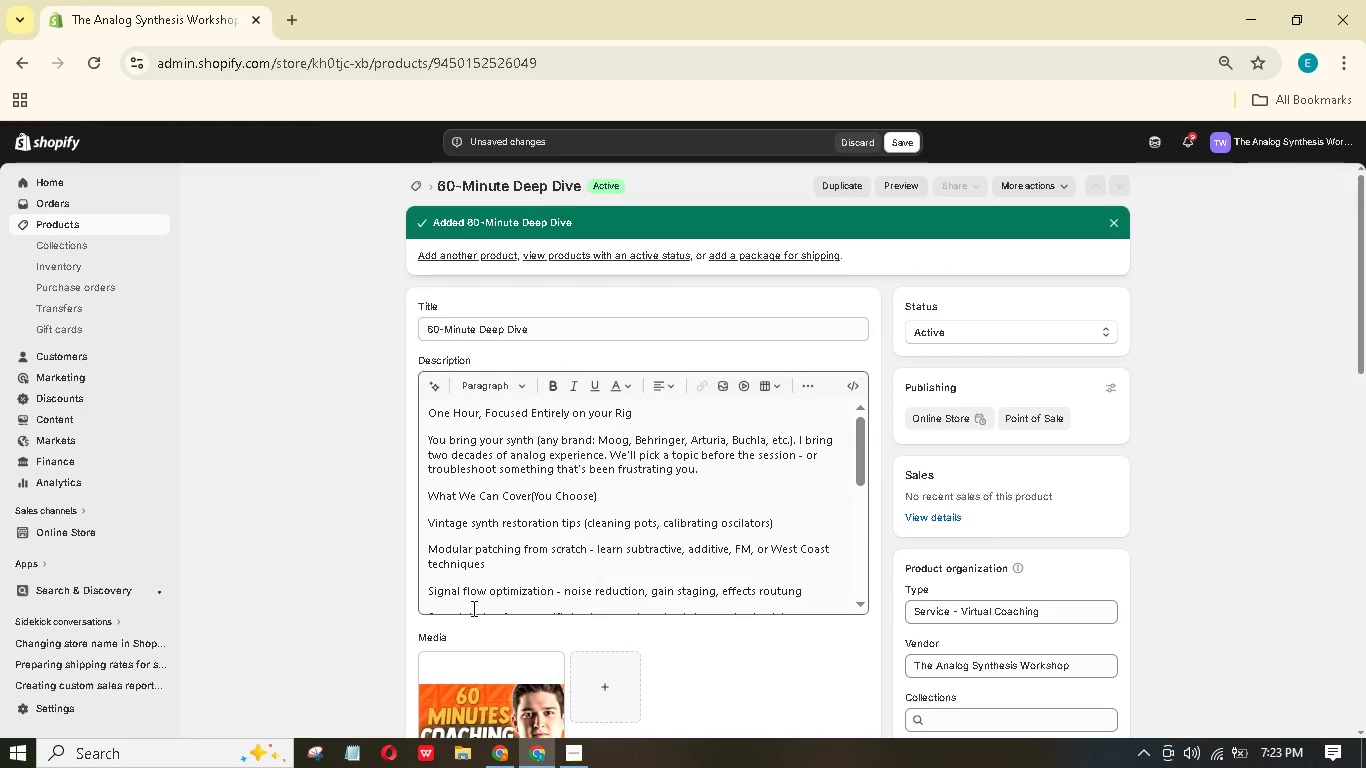 
key(BrightnessDown)
 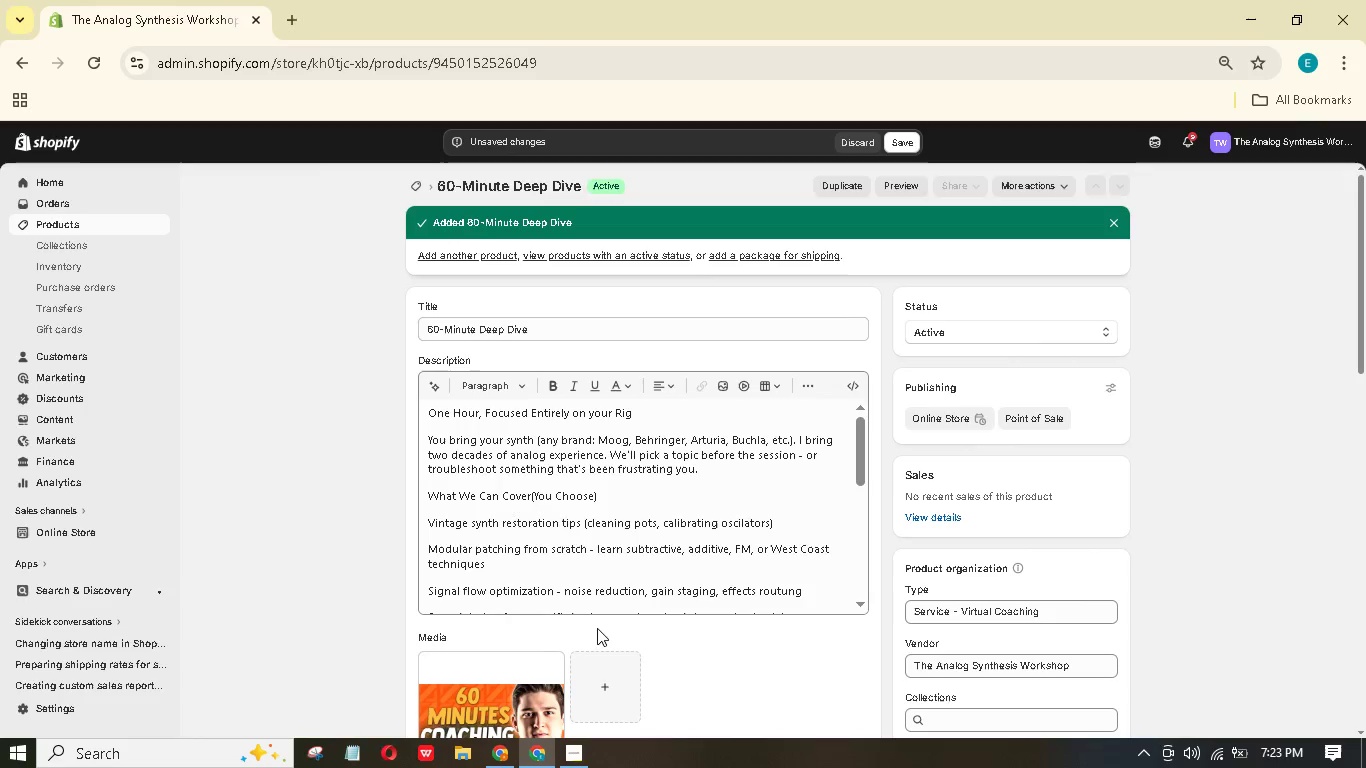 
scroll: coordinate [358, 568], scroll_direction: down, amount: 8.0
 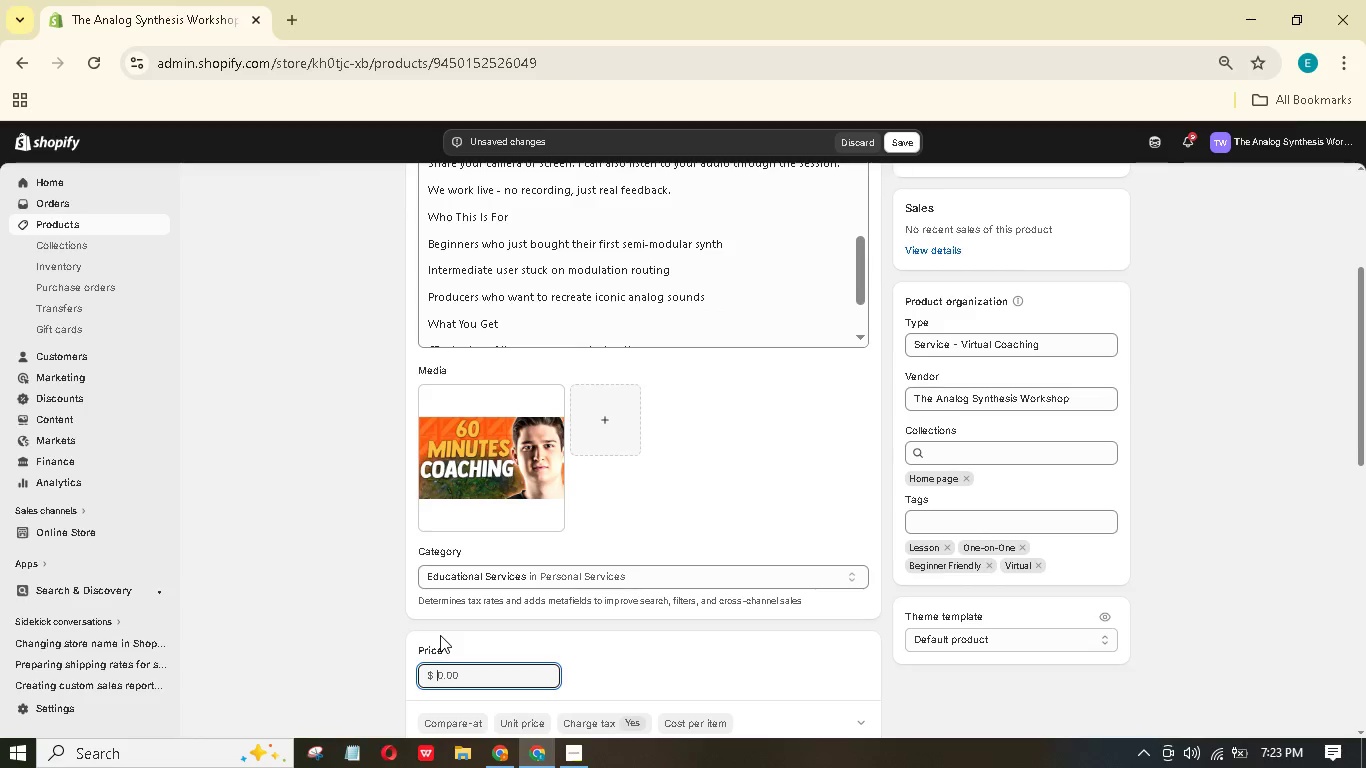 
key(PageUp)
 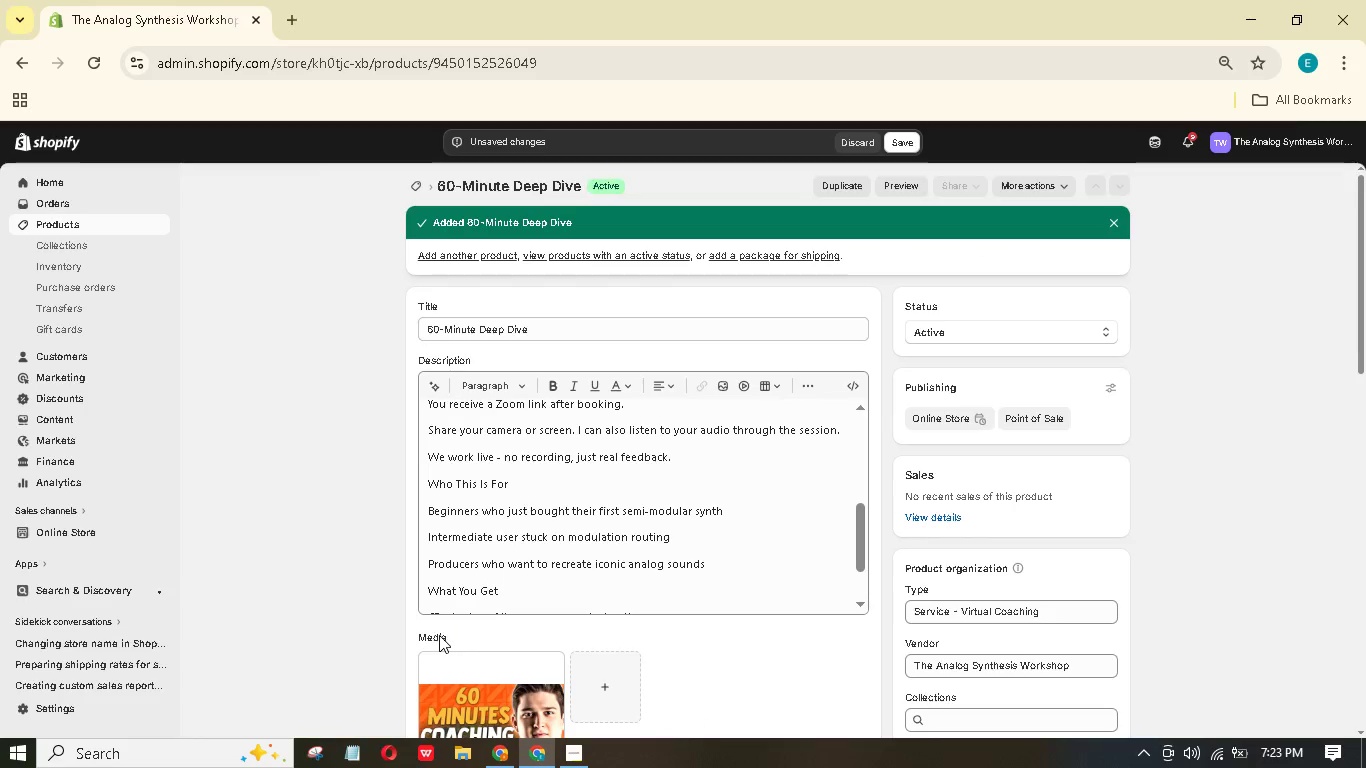 
key(BrightnessDown)
 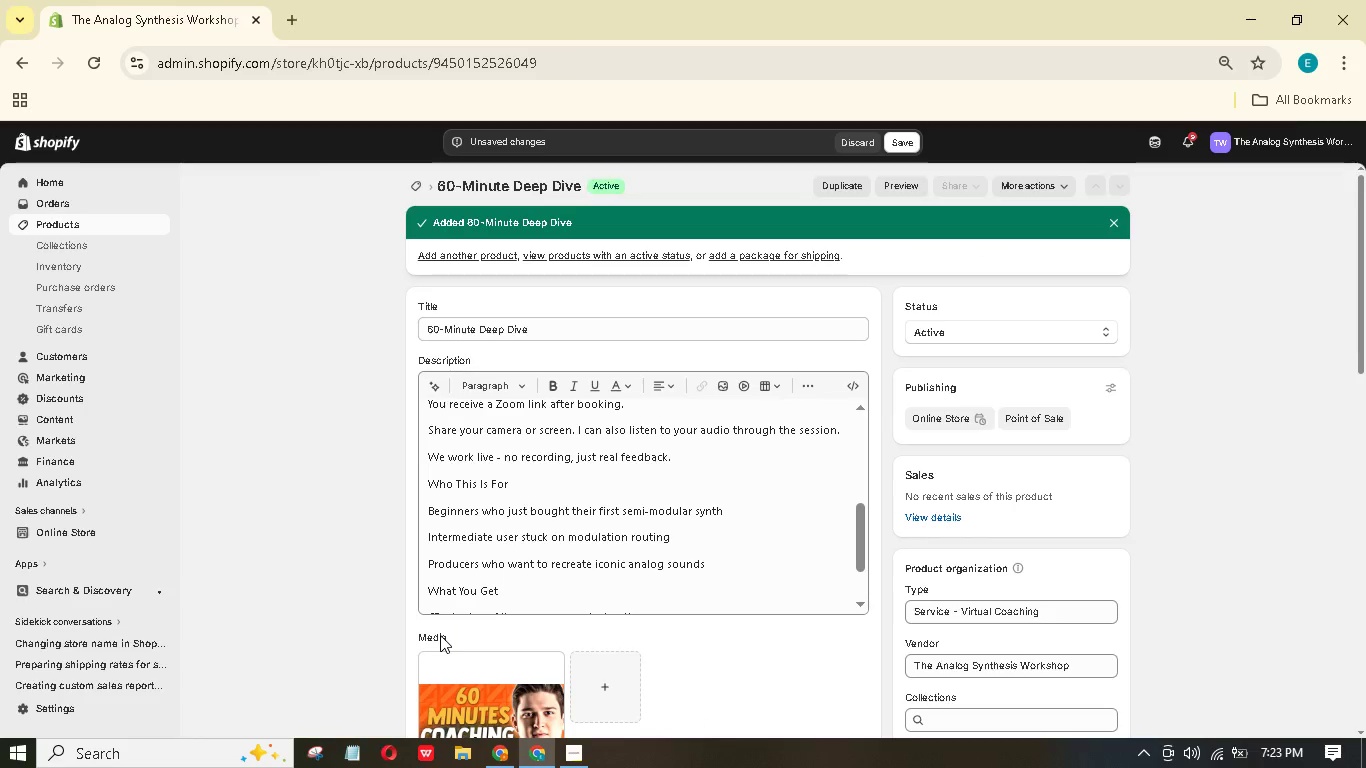 
key(NumLock)
 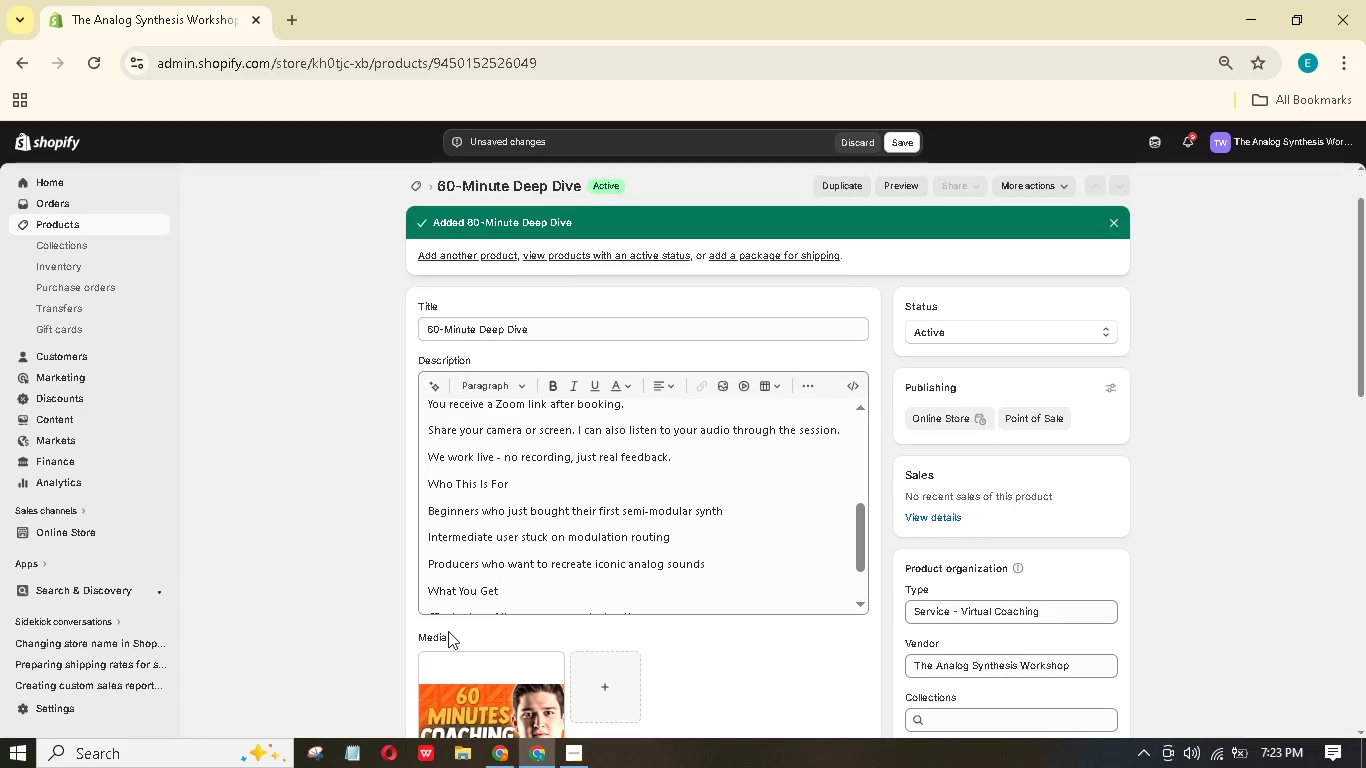 
scroll: coordinate [447, 632], scroll_direction: down, amount: 7.0
 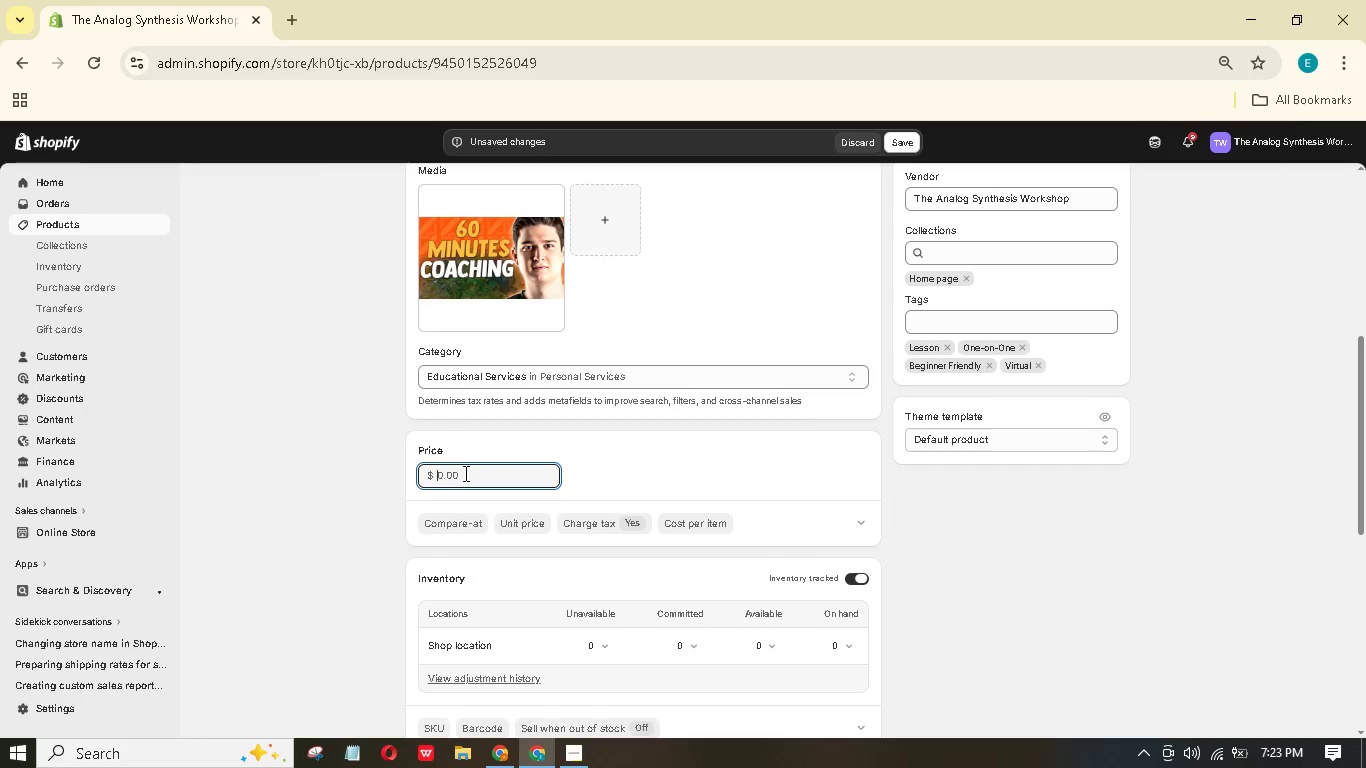 
key(Numpad9)
 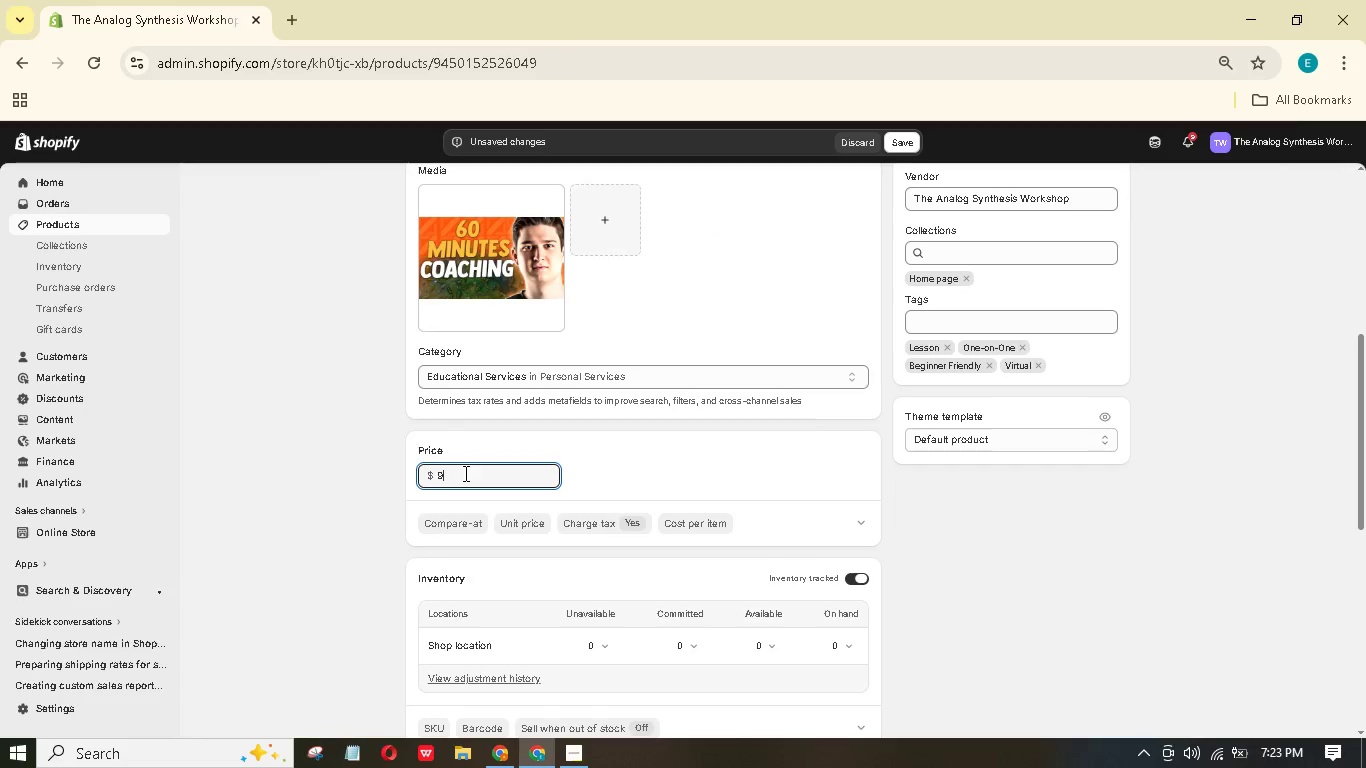 
key(Numpad5)
 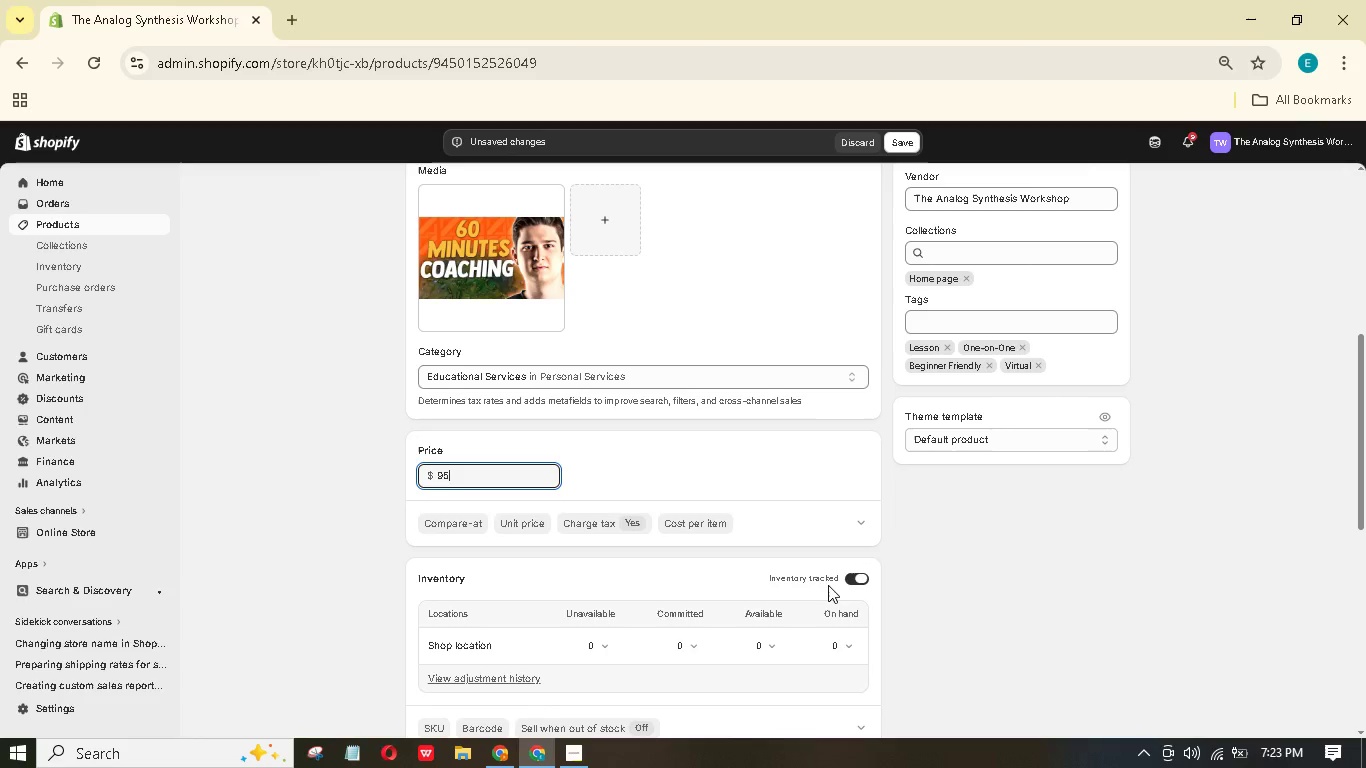 
left_click([836, 645])
 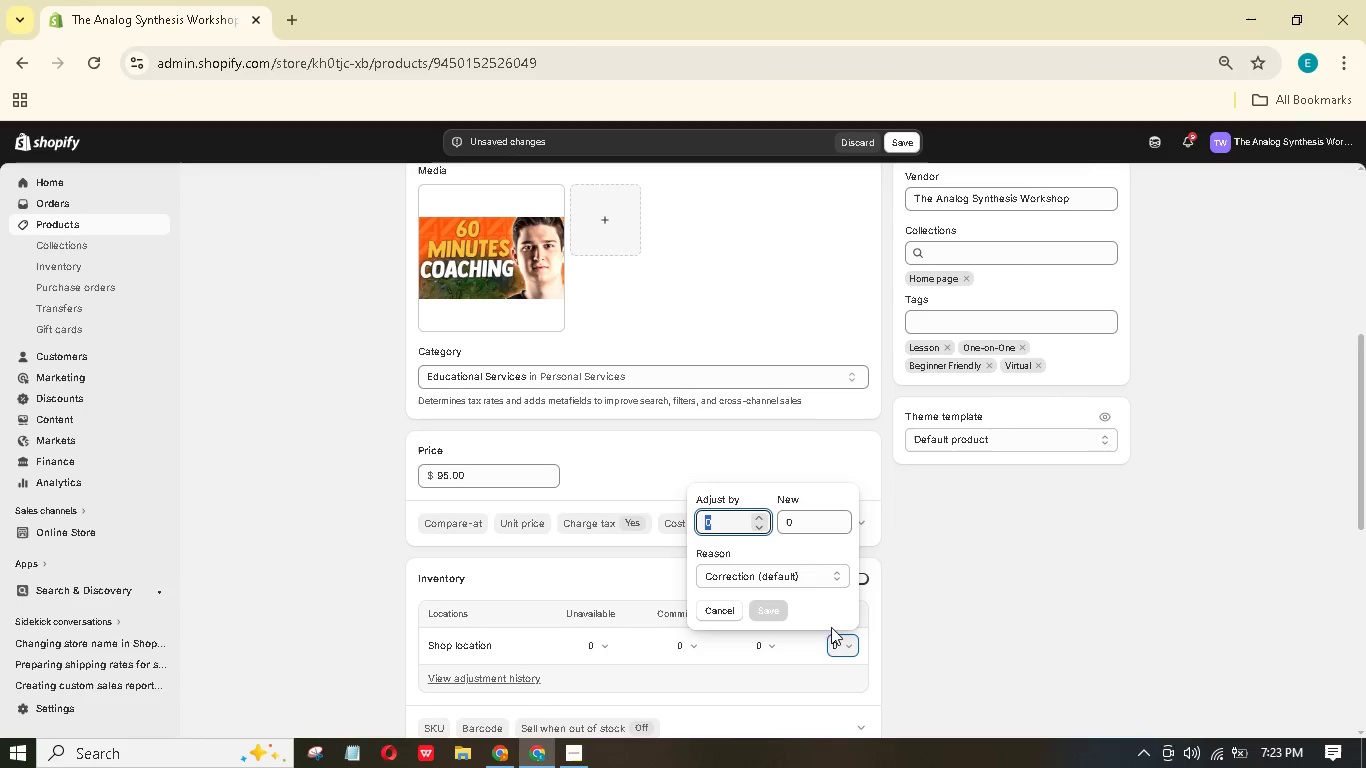 
left_click([808, 530])
 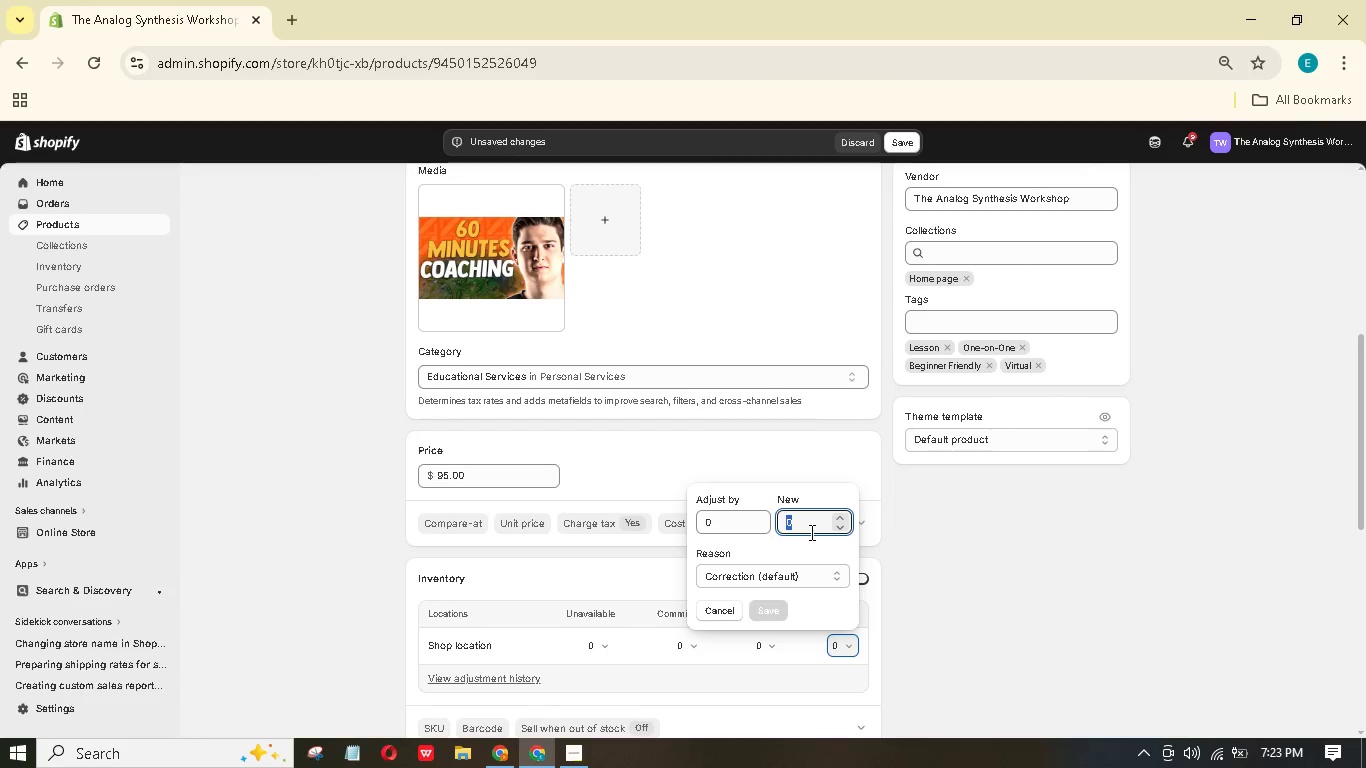 
key(Numpad1)
 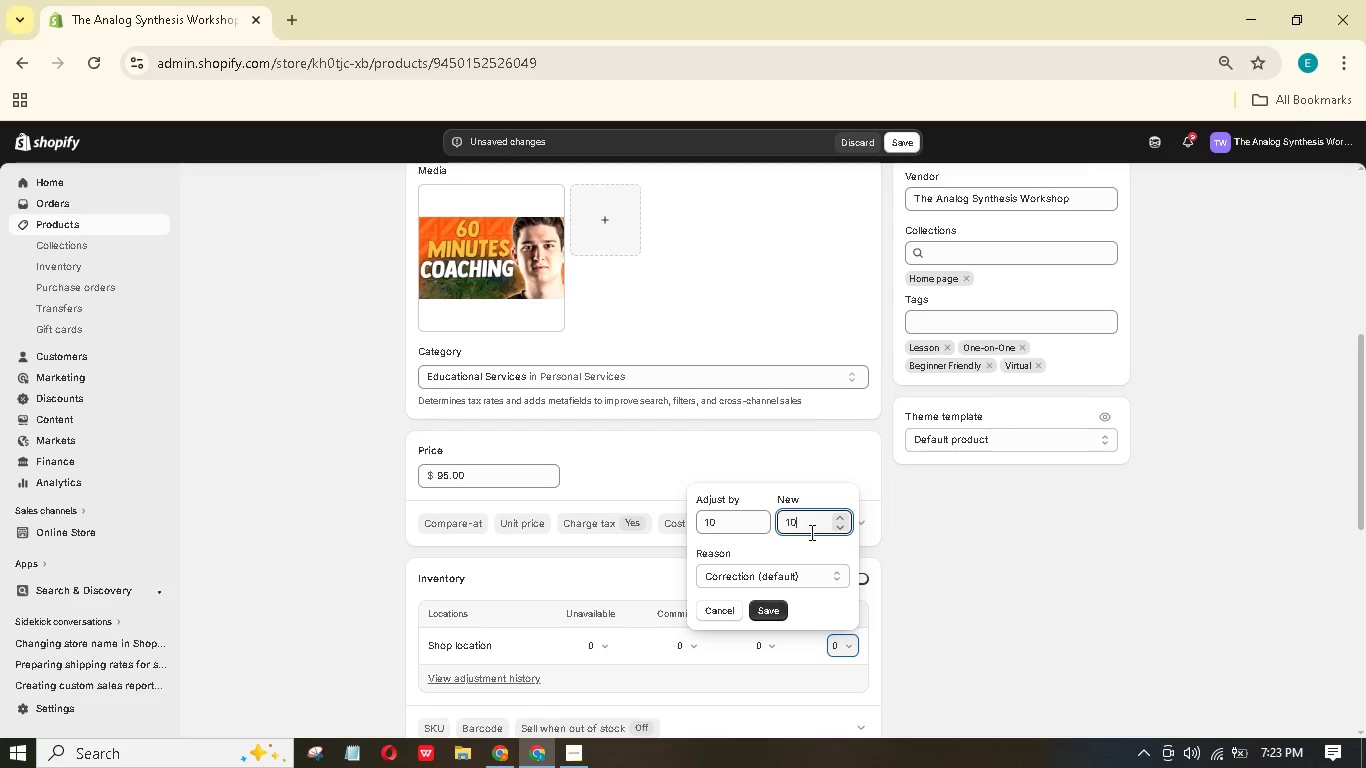 
key(Numpad0)
 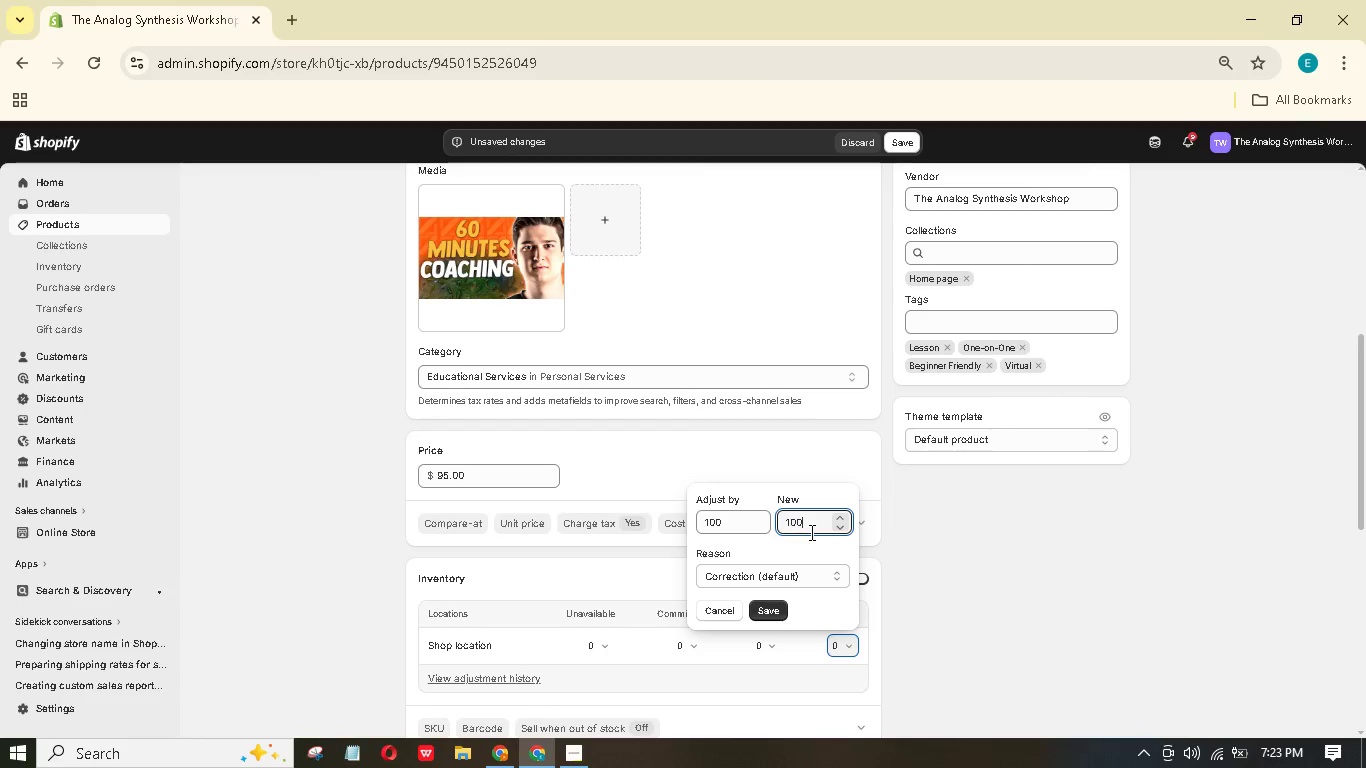 
key(Numpad0)
 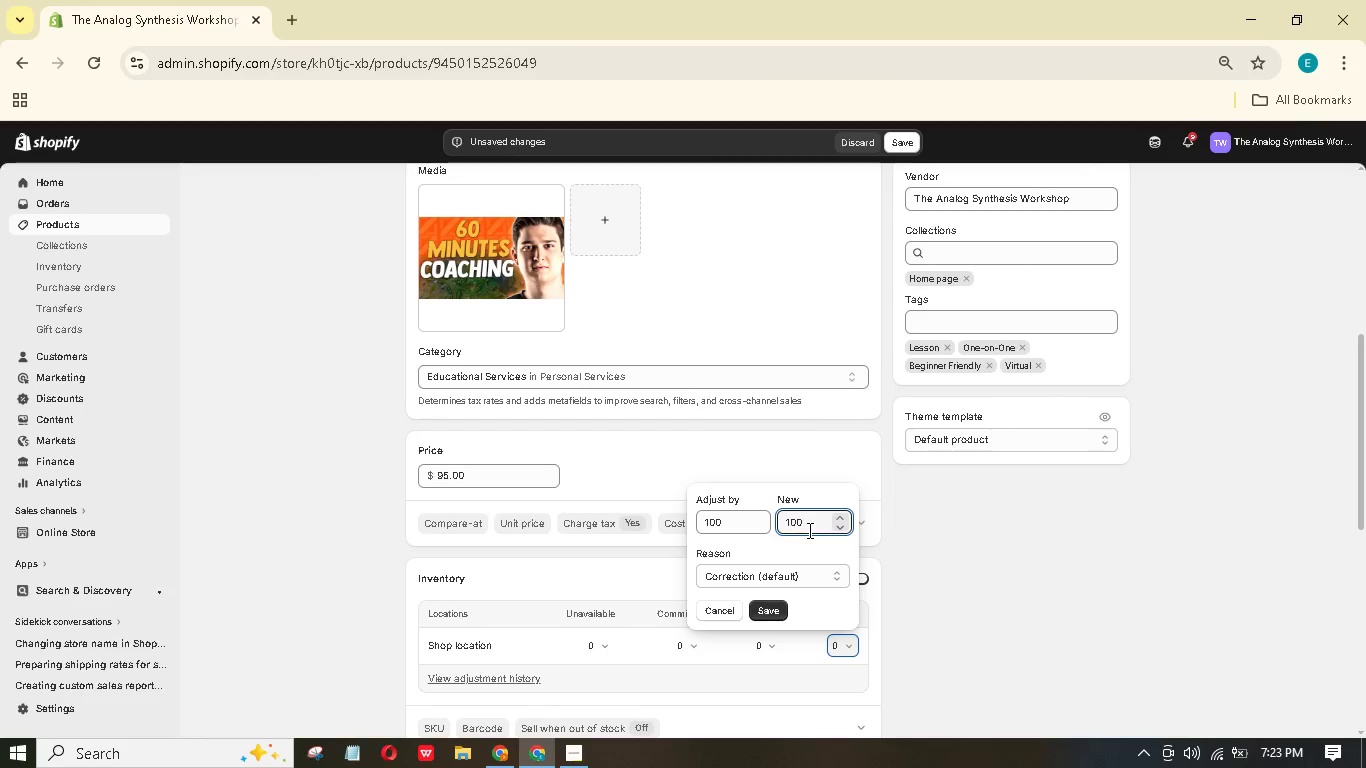 
left_click([266, 560])
 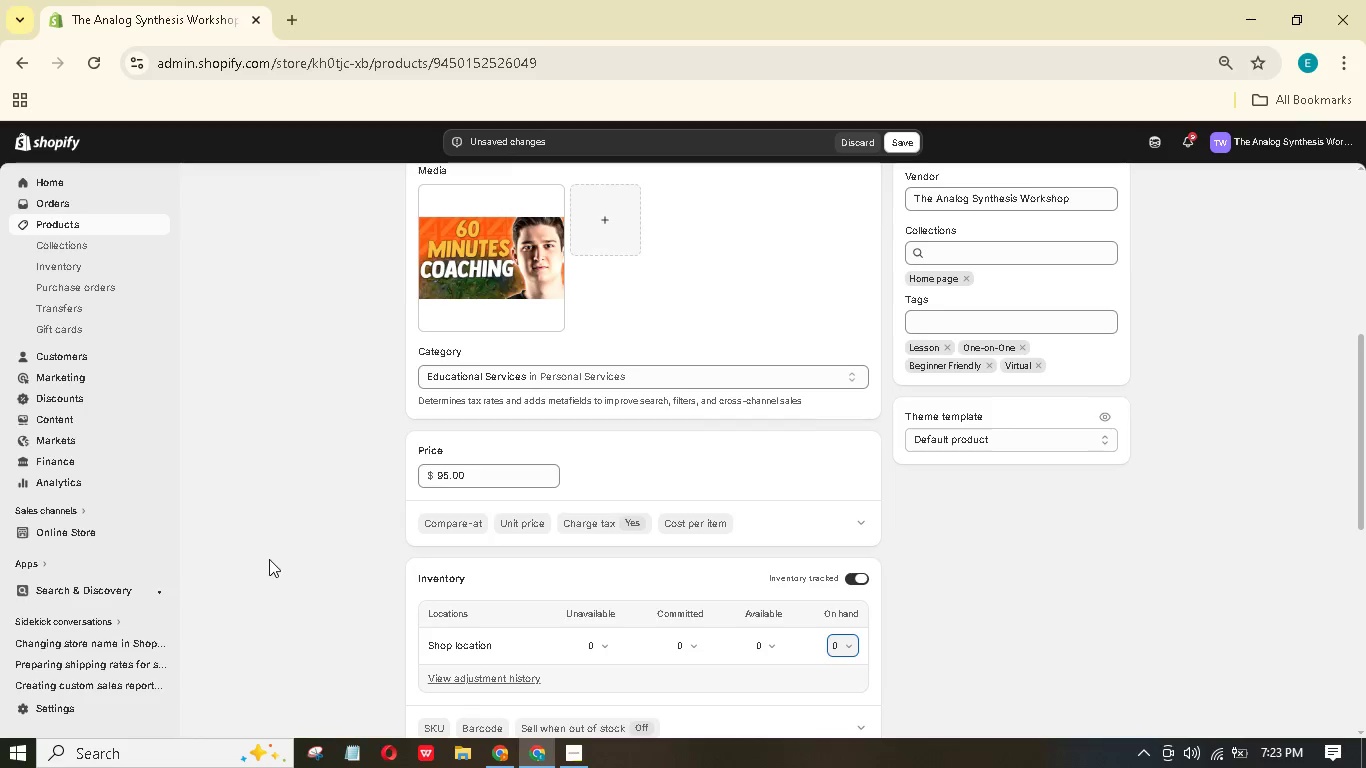 
scroll: coordinate [270, 558], scroll_direction: down, amount: 5.0
 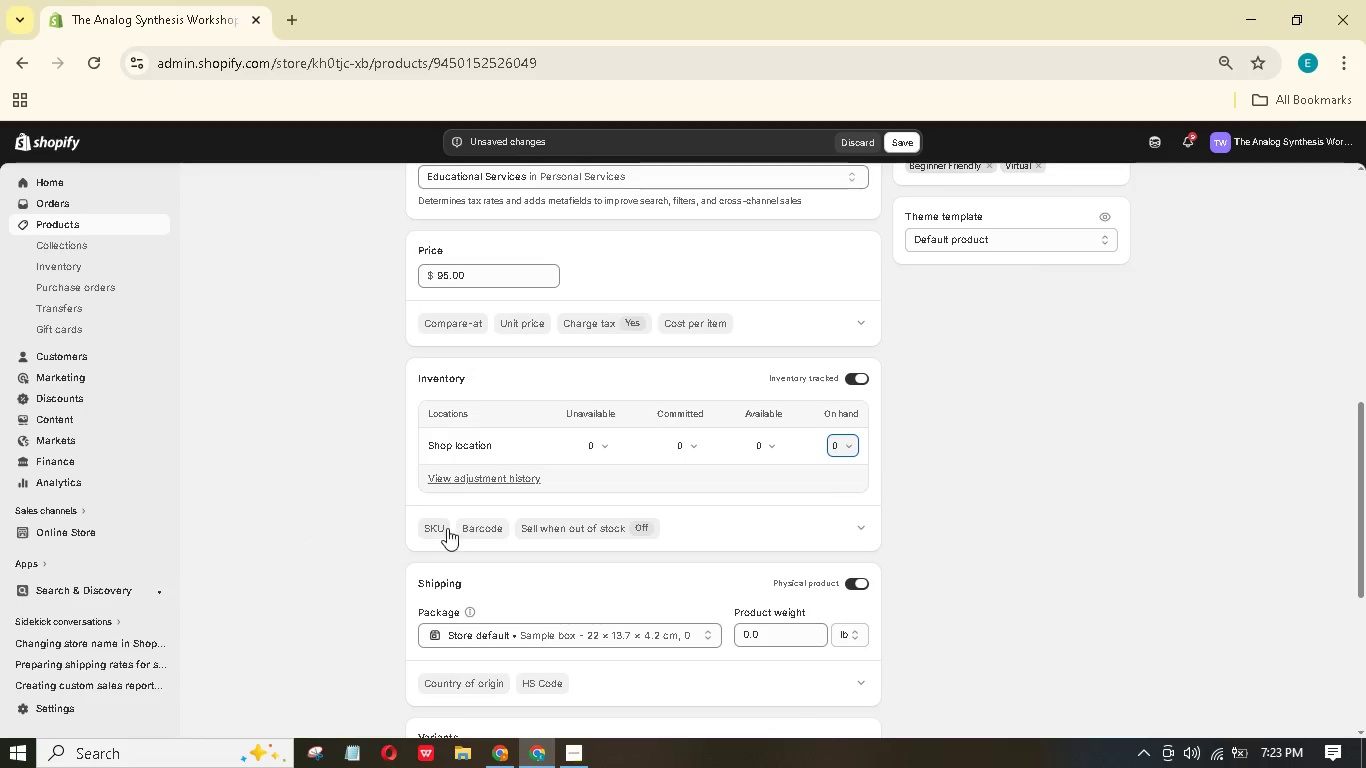 
left_click([440, 526])
 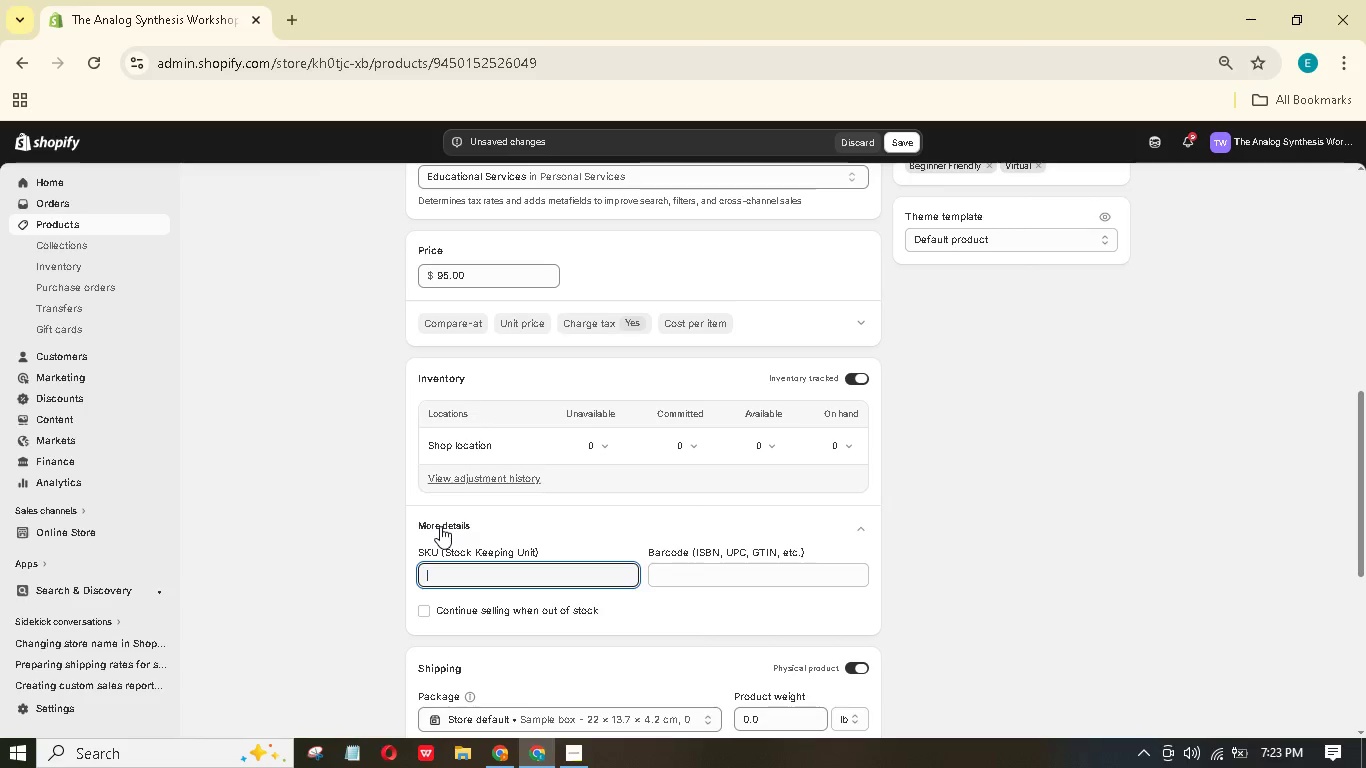 
type(ASW-LESSON-1)
 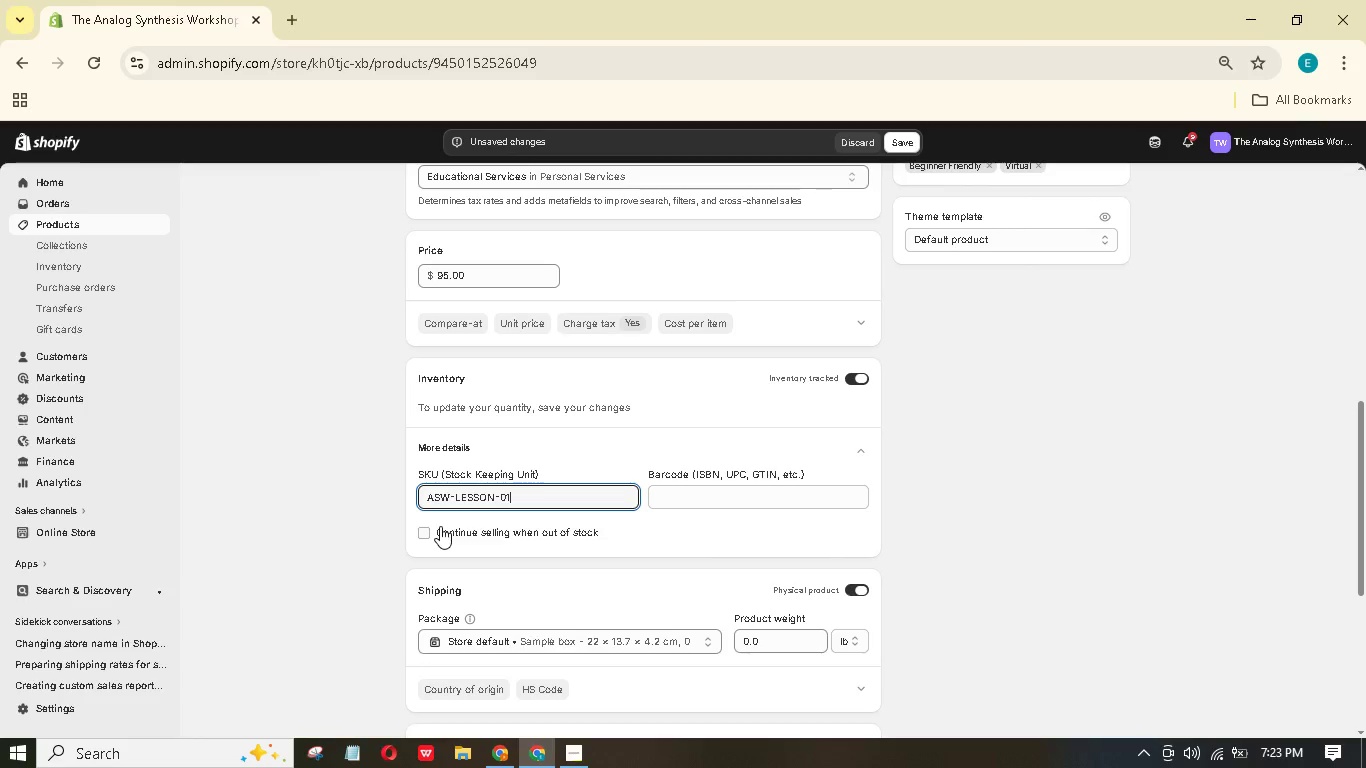 
 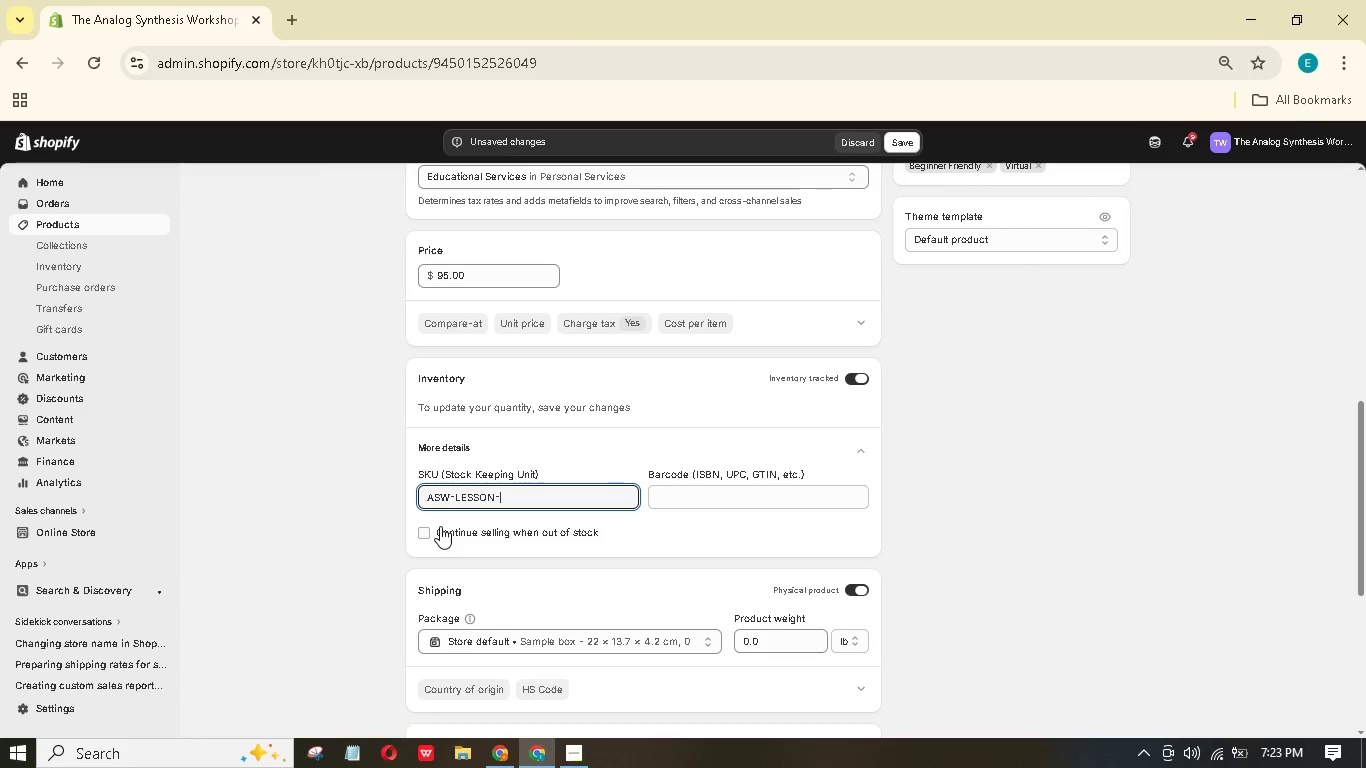 
hold_key(key=0, duration=0.44)
 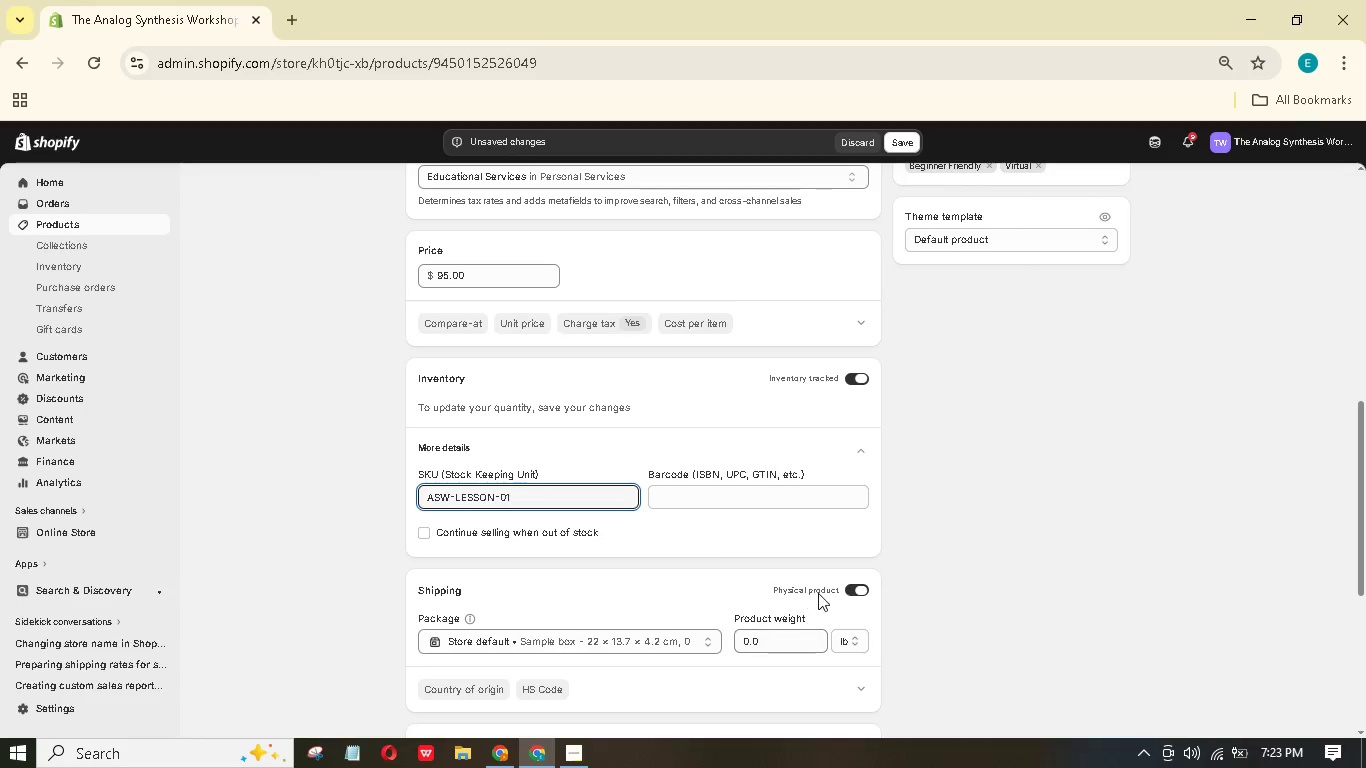 
wait(5.22)
 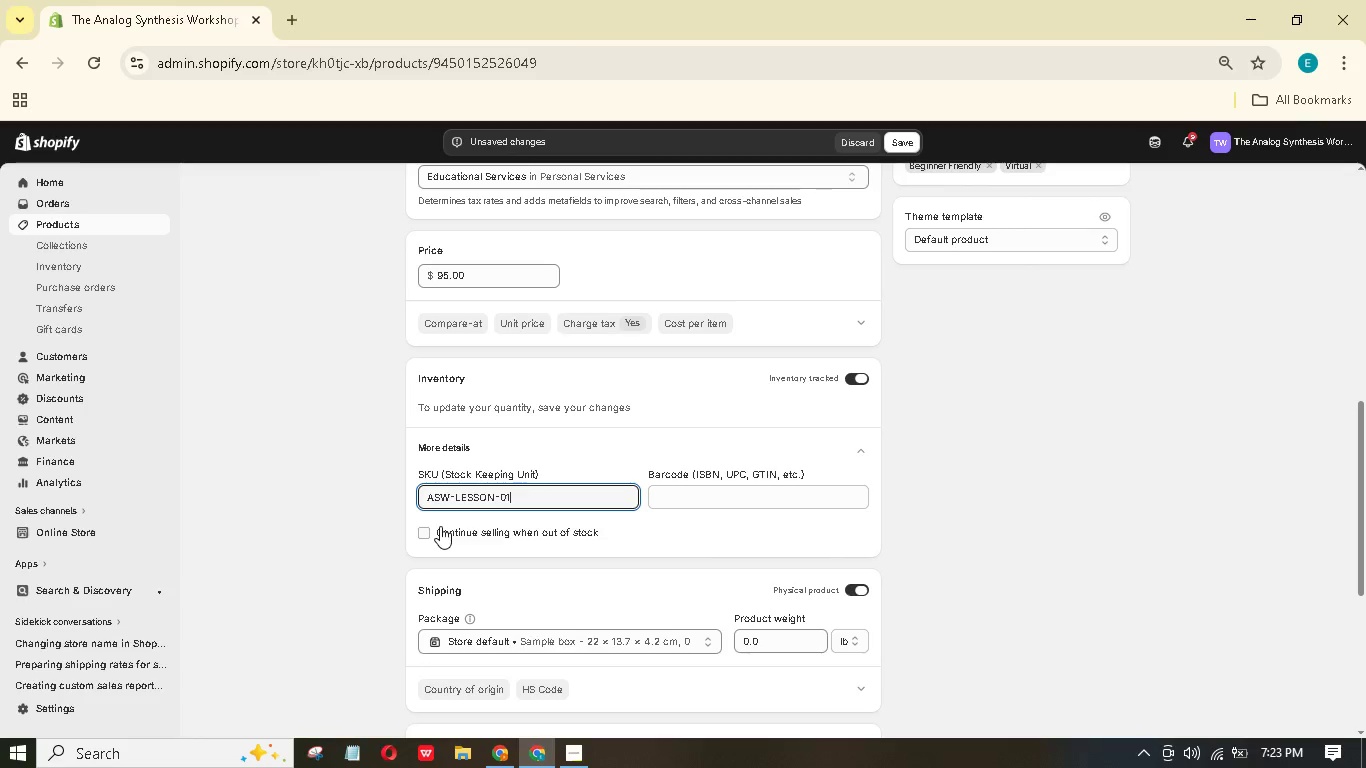 
left_click([862, 583])
 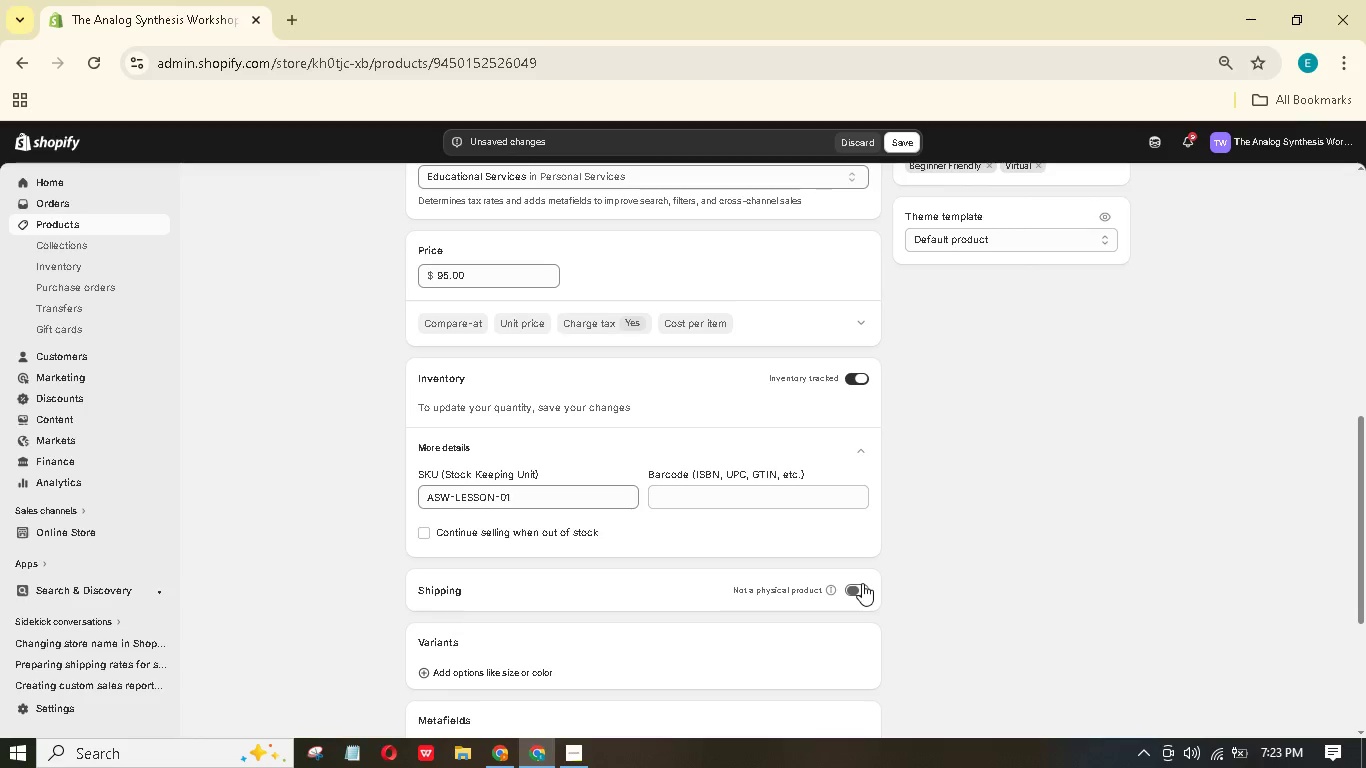 
wait(15.31)
 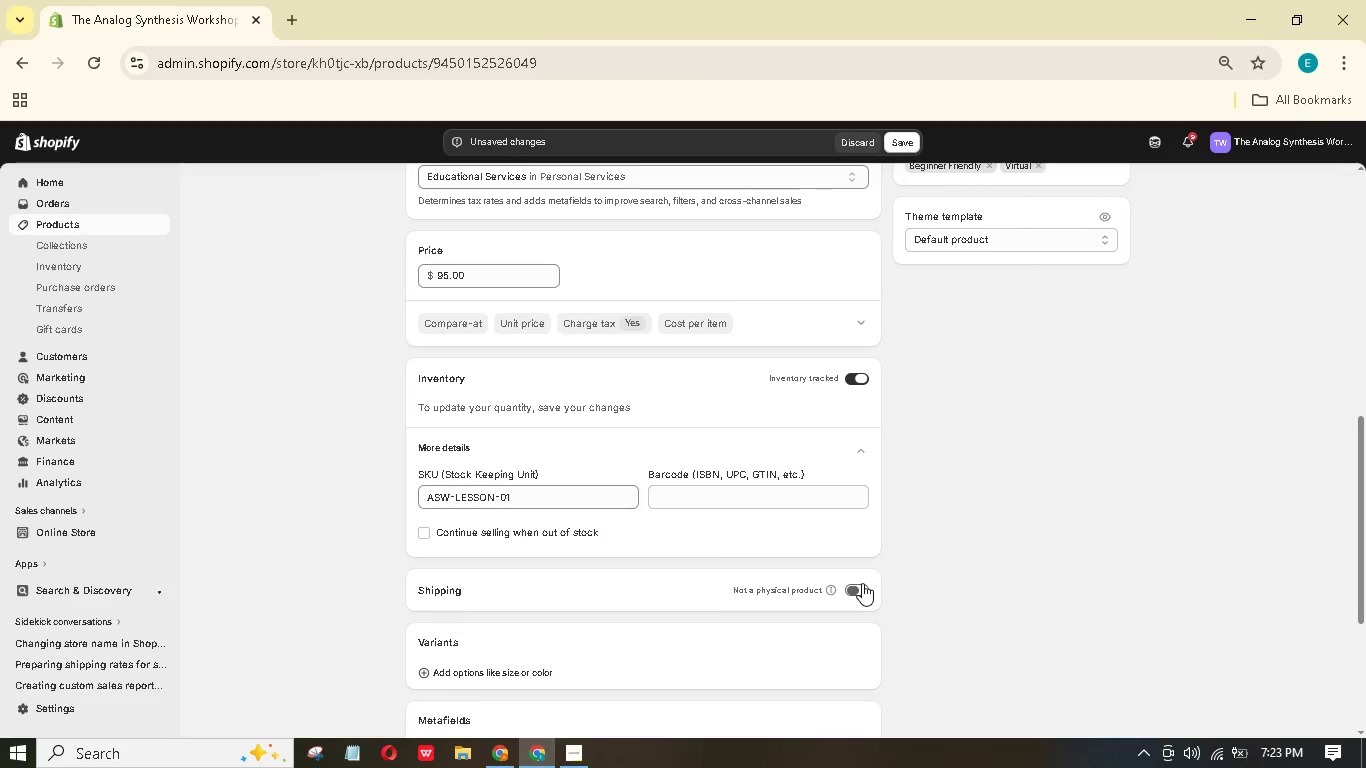 
scroll: coordinate [856, 575], scroll_direction: down, amount: 5.0
 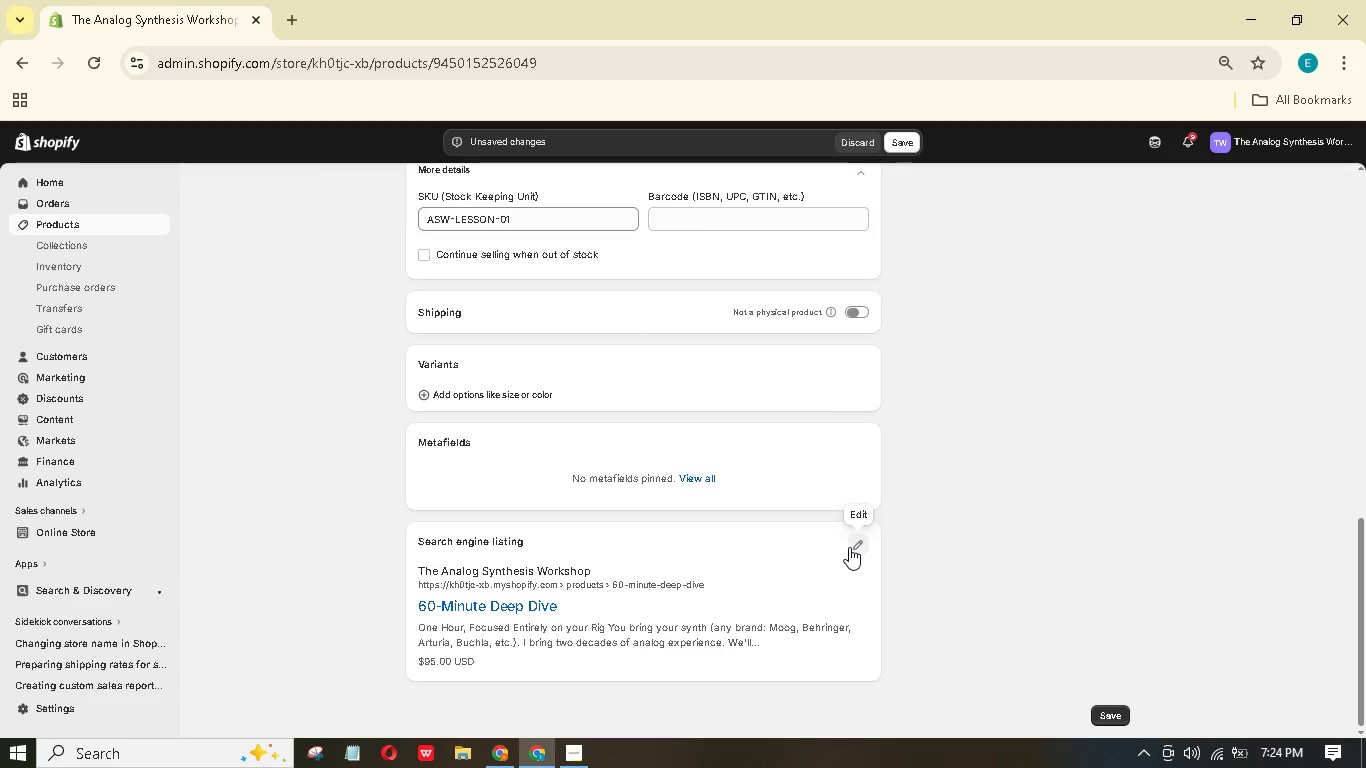 
left_click([849, 547])
 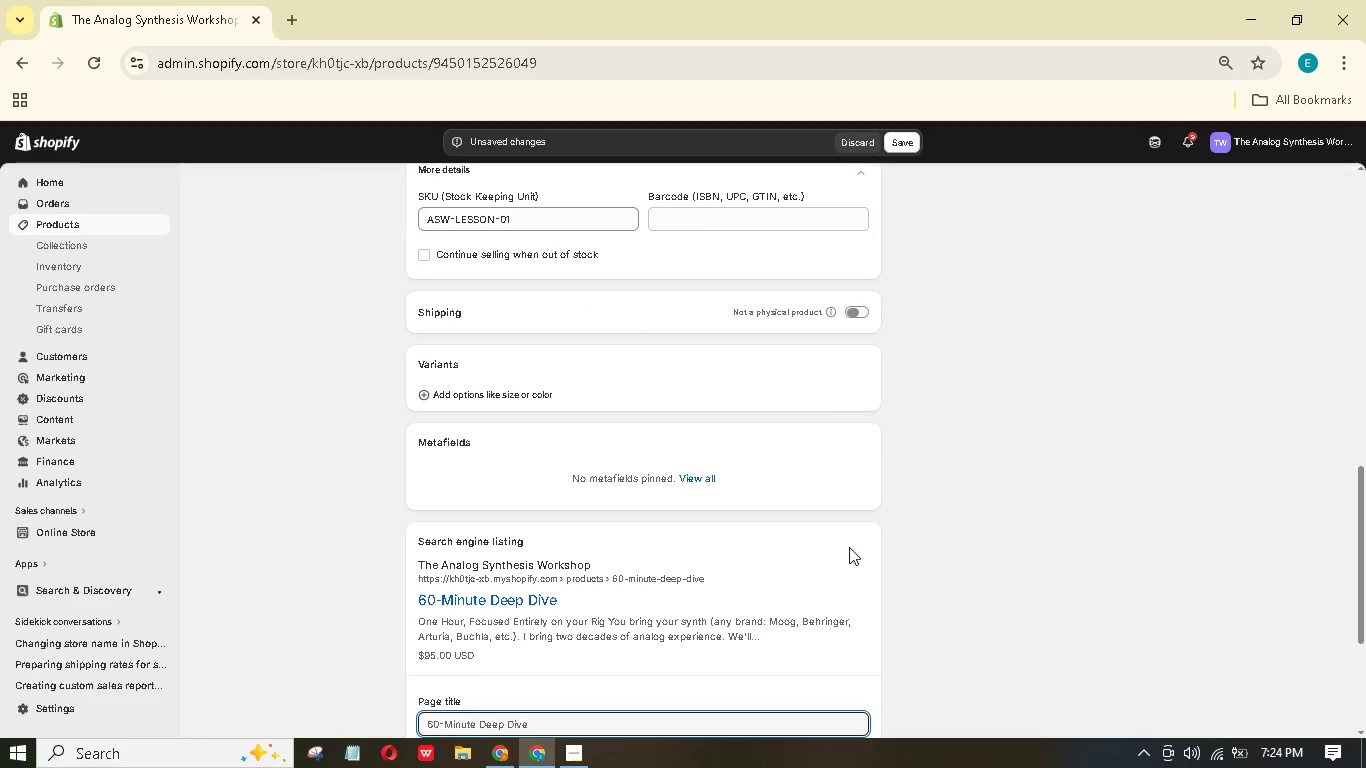 
wait(9.11)
 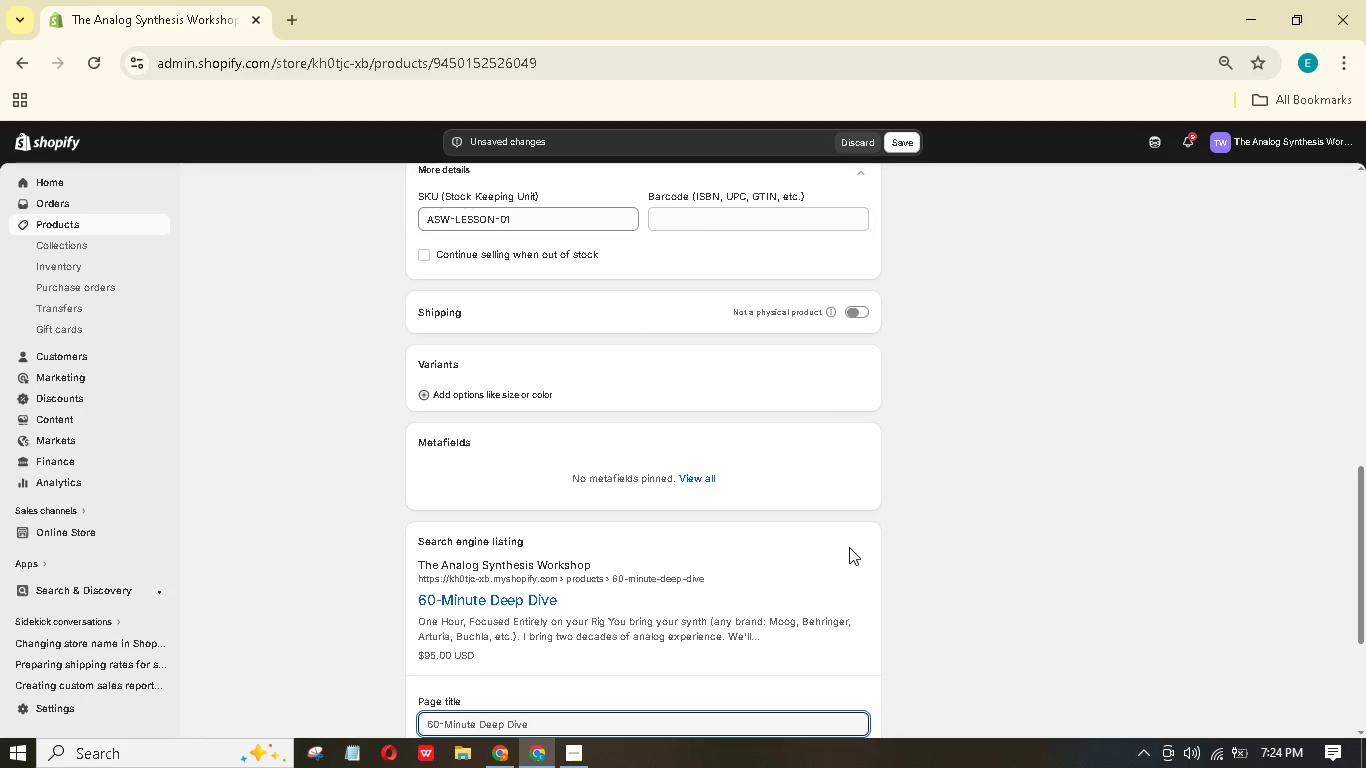 
scroll: coordinate [675, 645], scroll_direction: down, amount: 4.0
 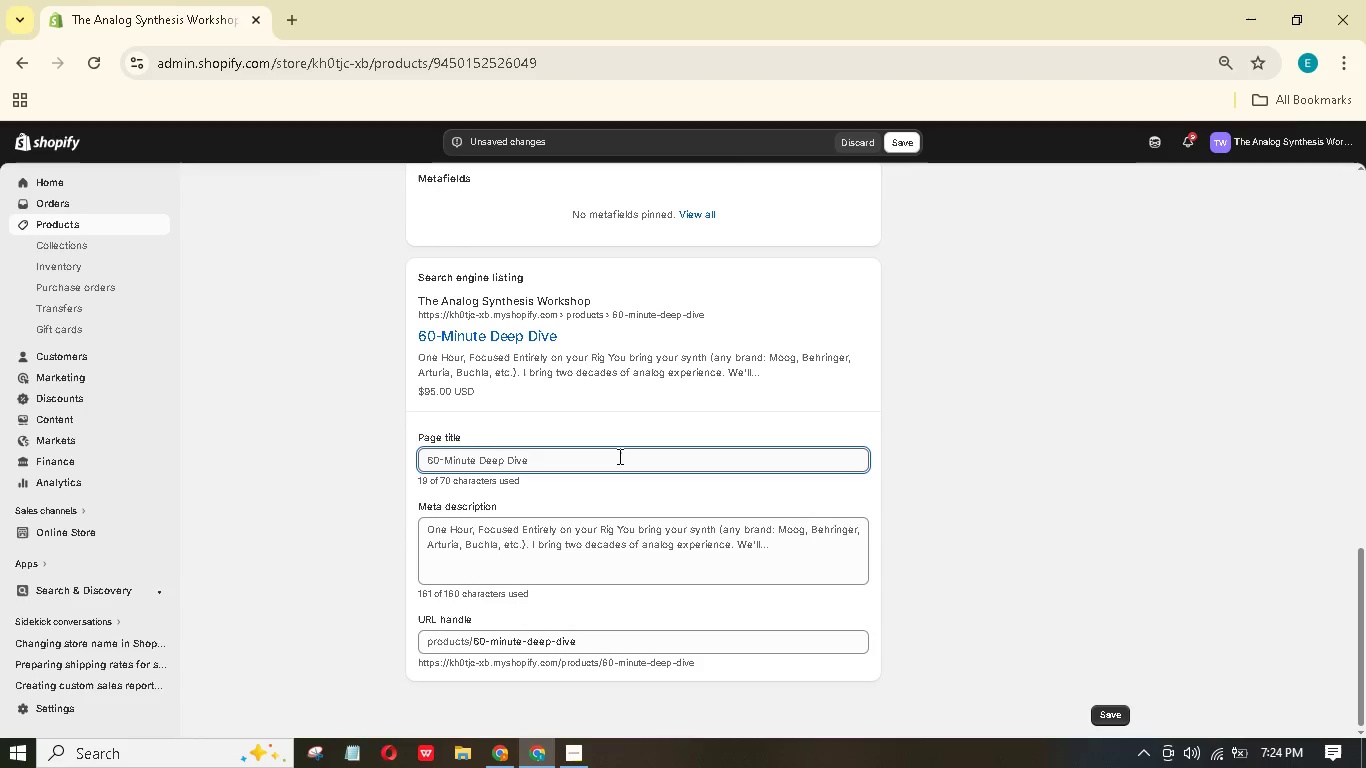 
left_click([618, 456])
 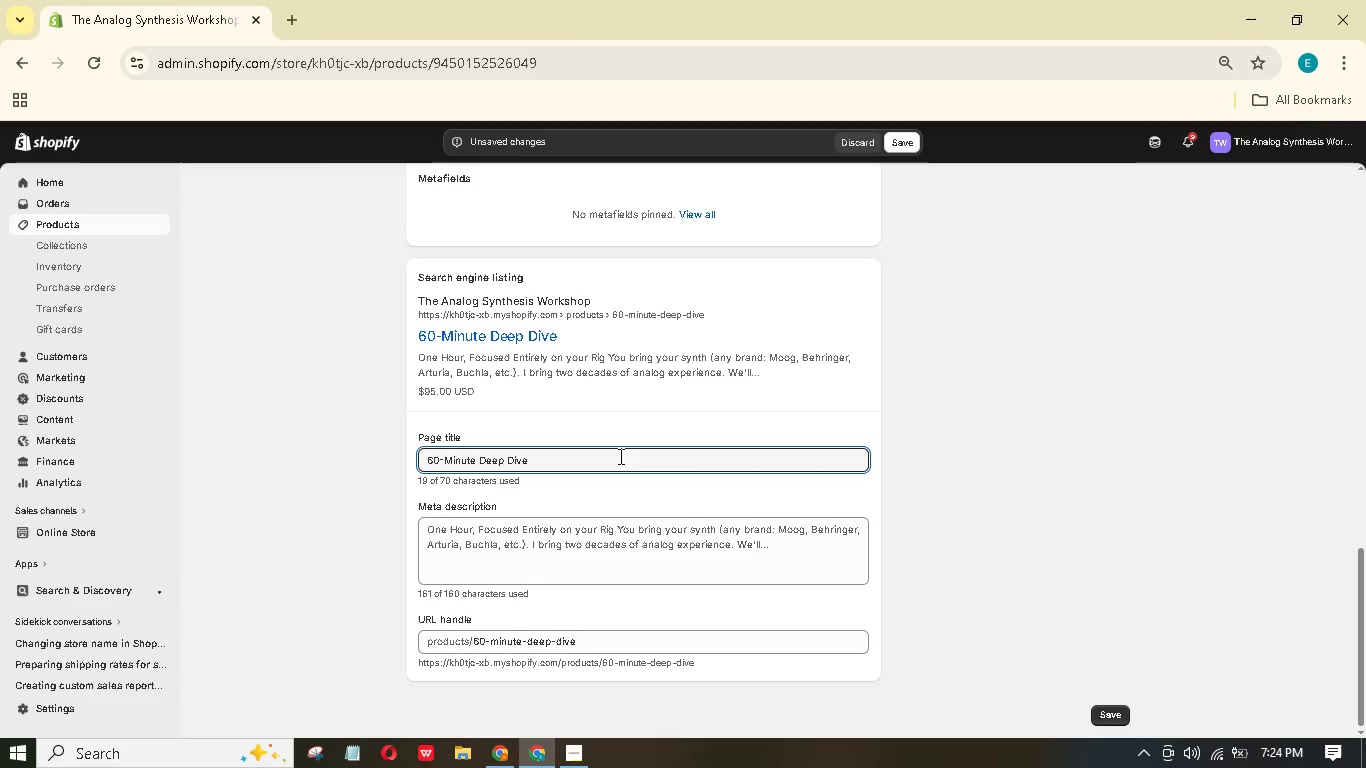 
wait(12.92)
 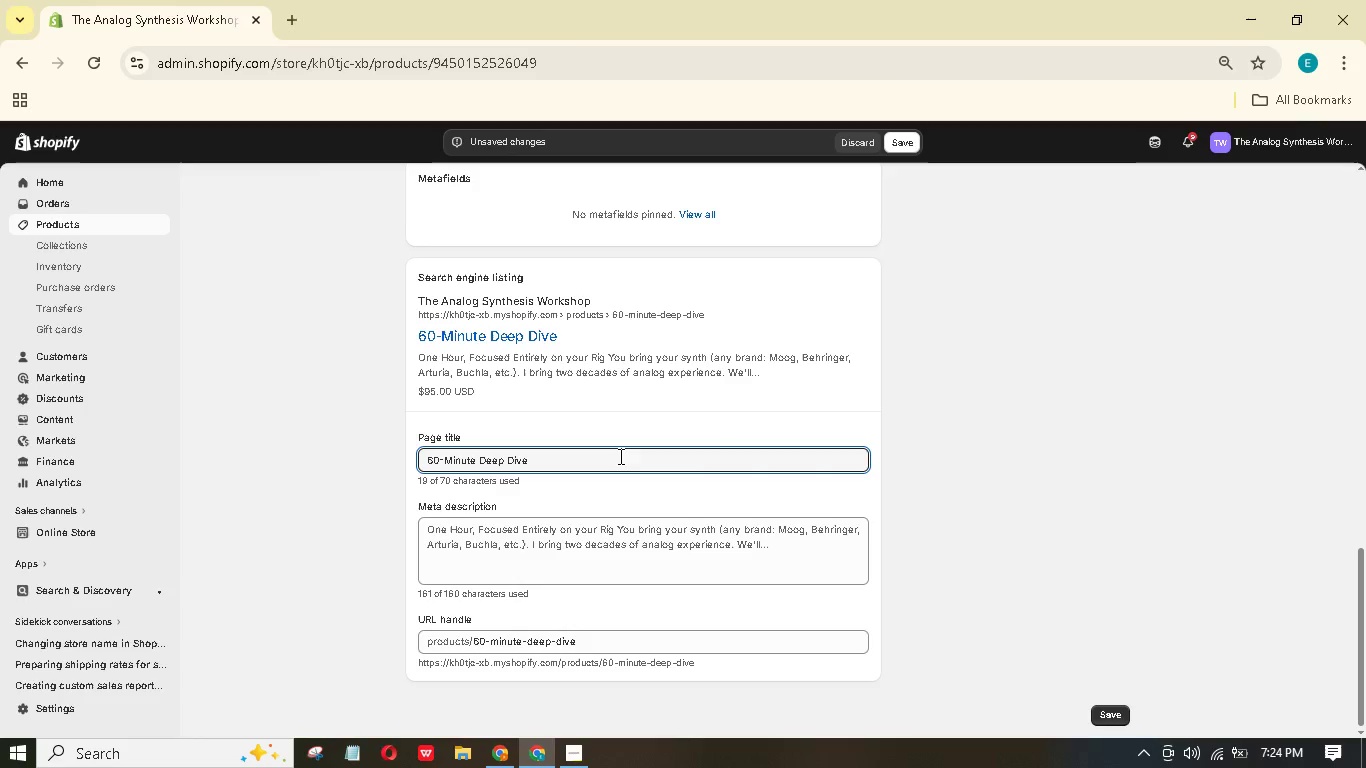 
left_click([480, 463])
 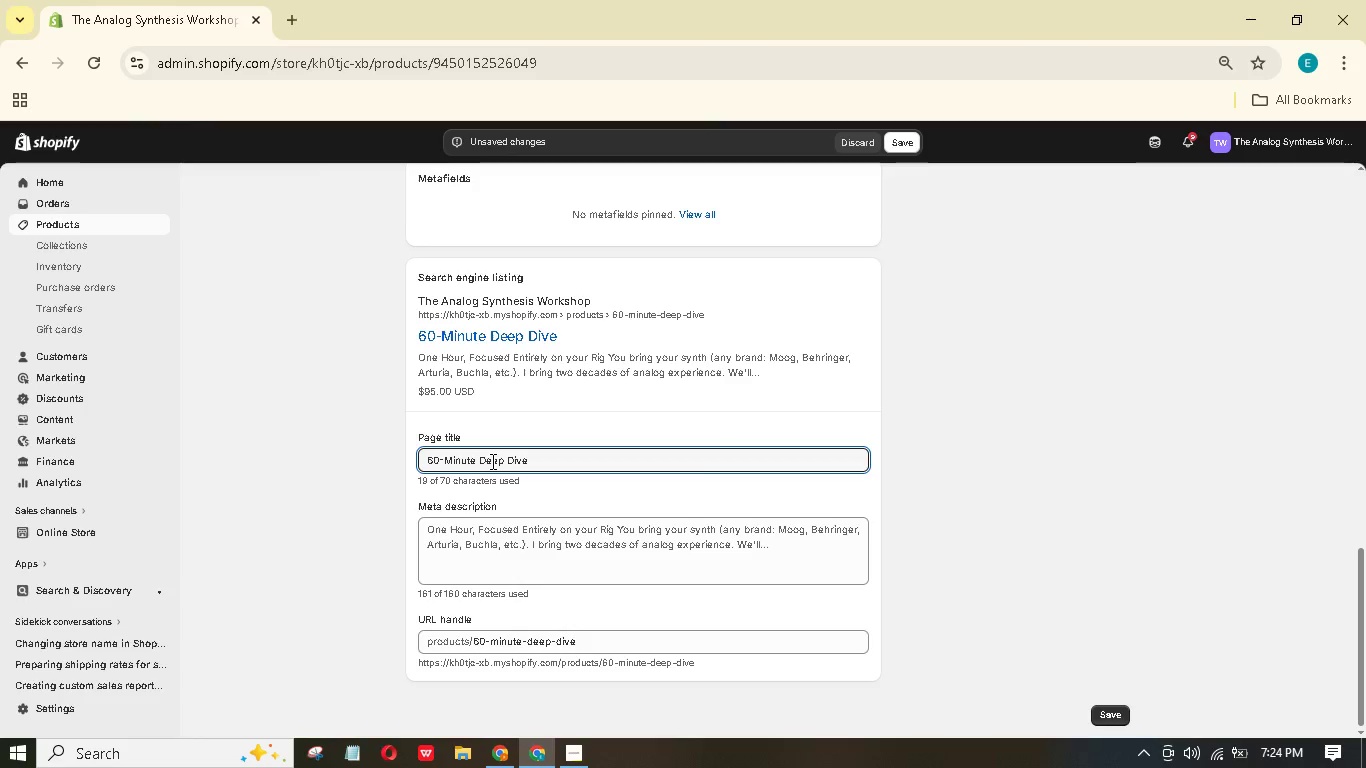 
wait(6.5)
 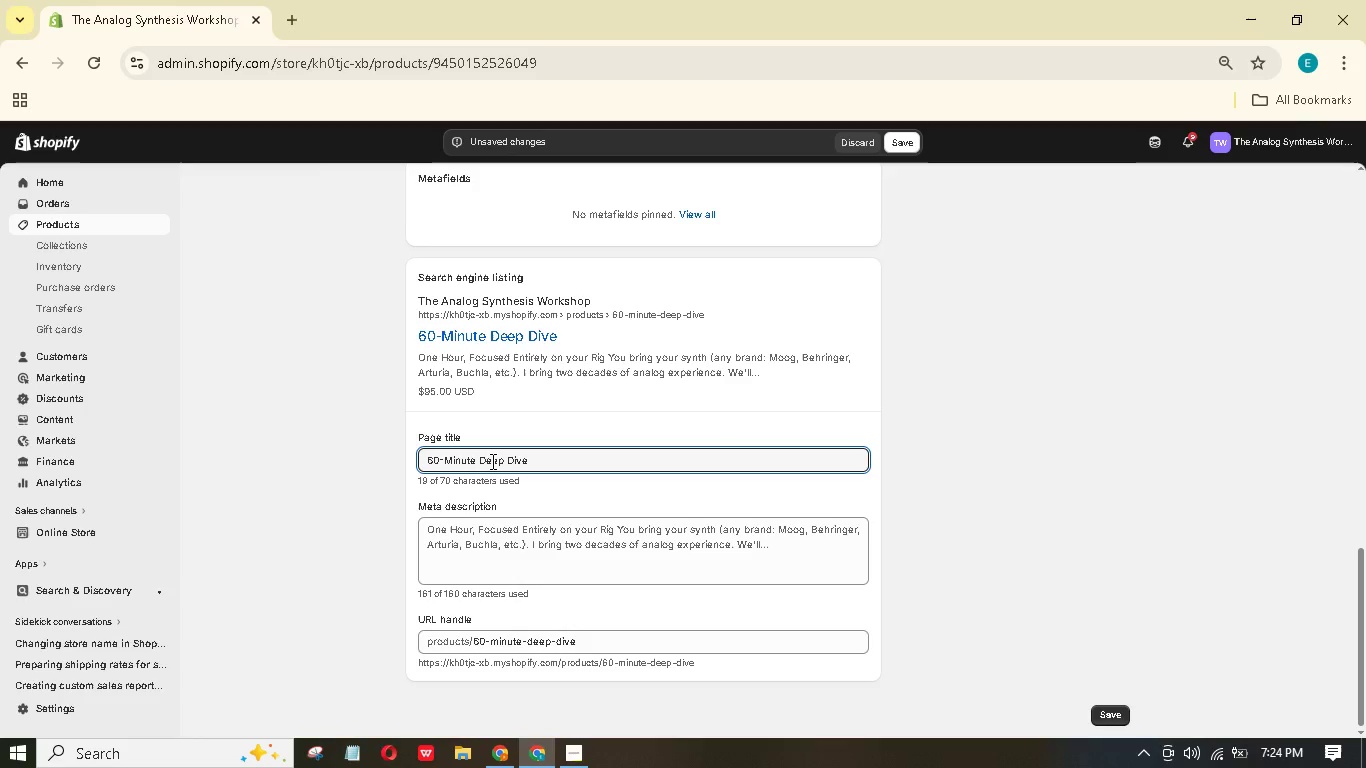 
type(Synth Coaching - One-On-ONE)
key(Backspace)
key(Backspace)
type(ne )
 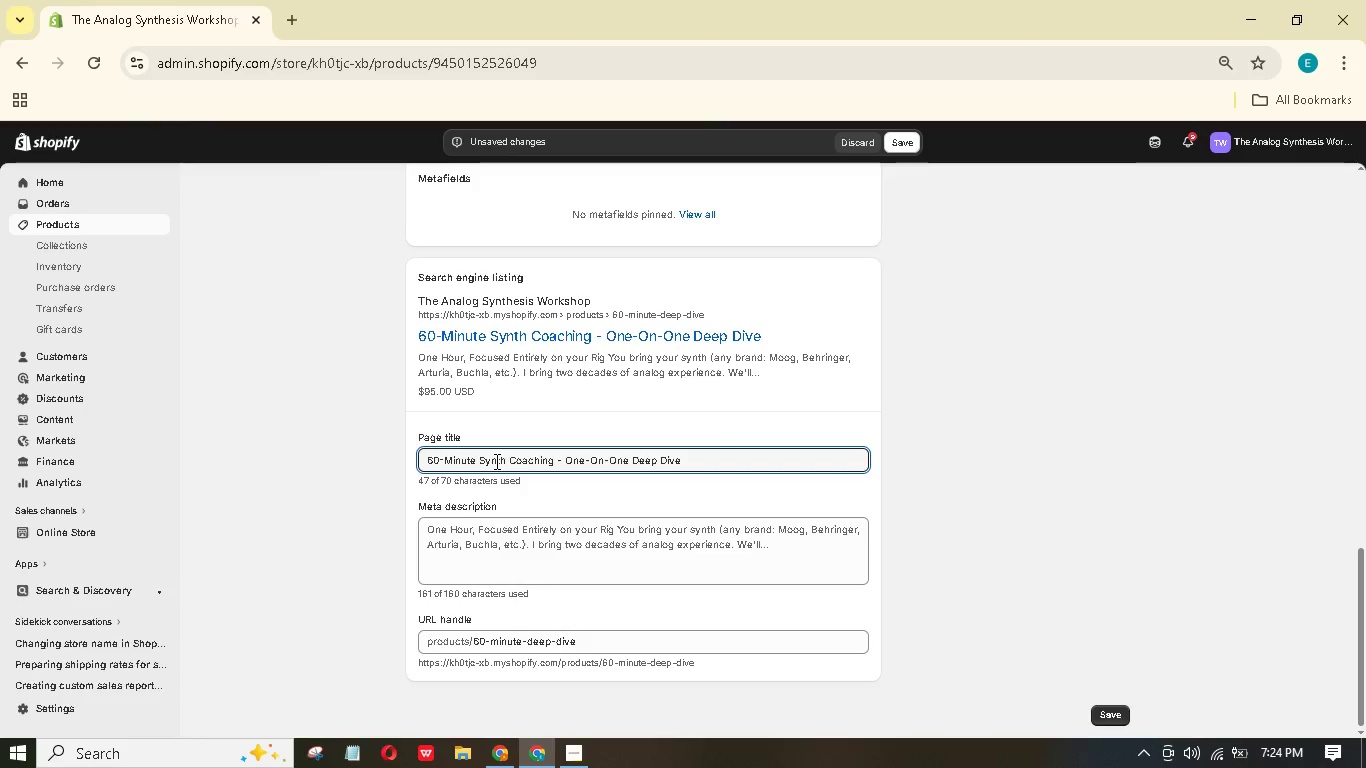 
wait(6.23)
 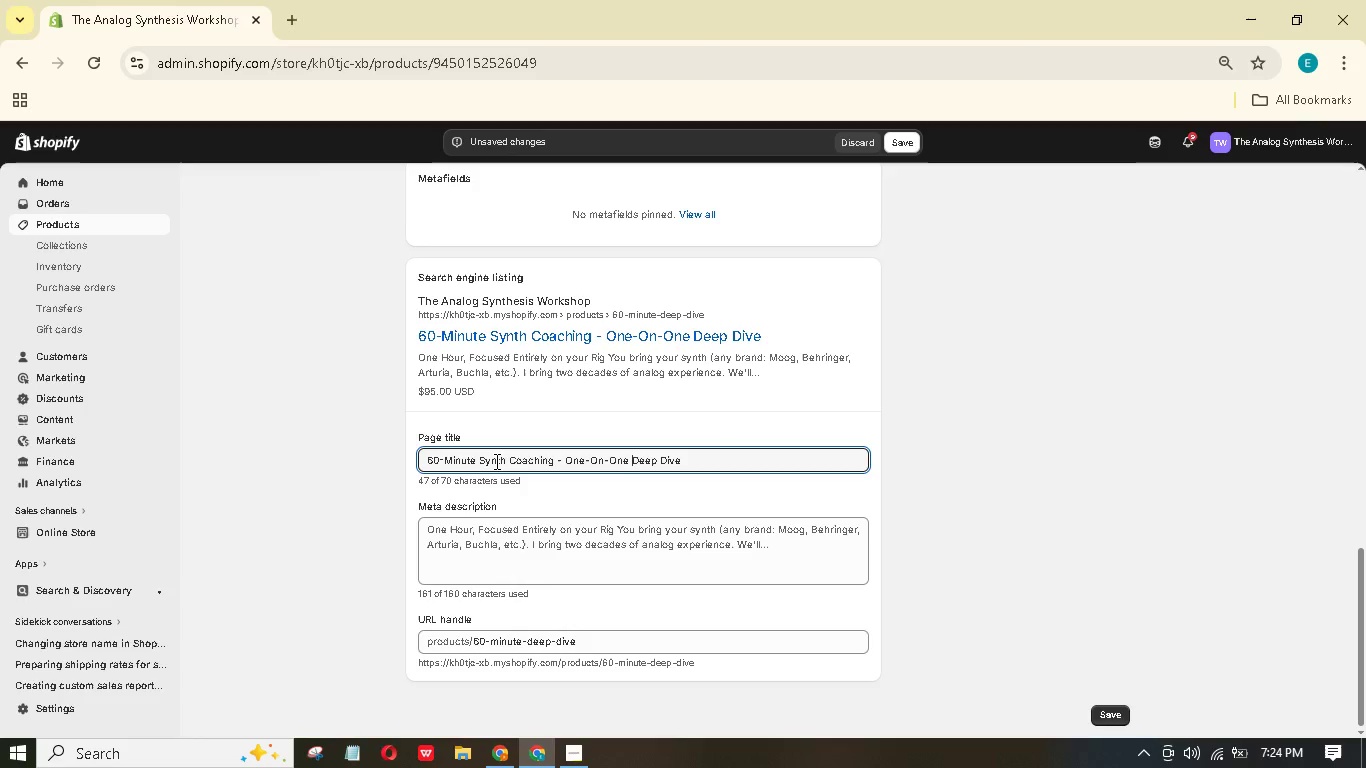 
type(Virtual Lesson)
 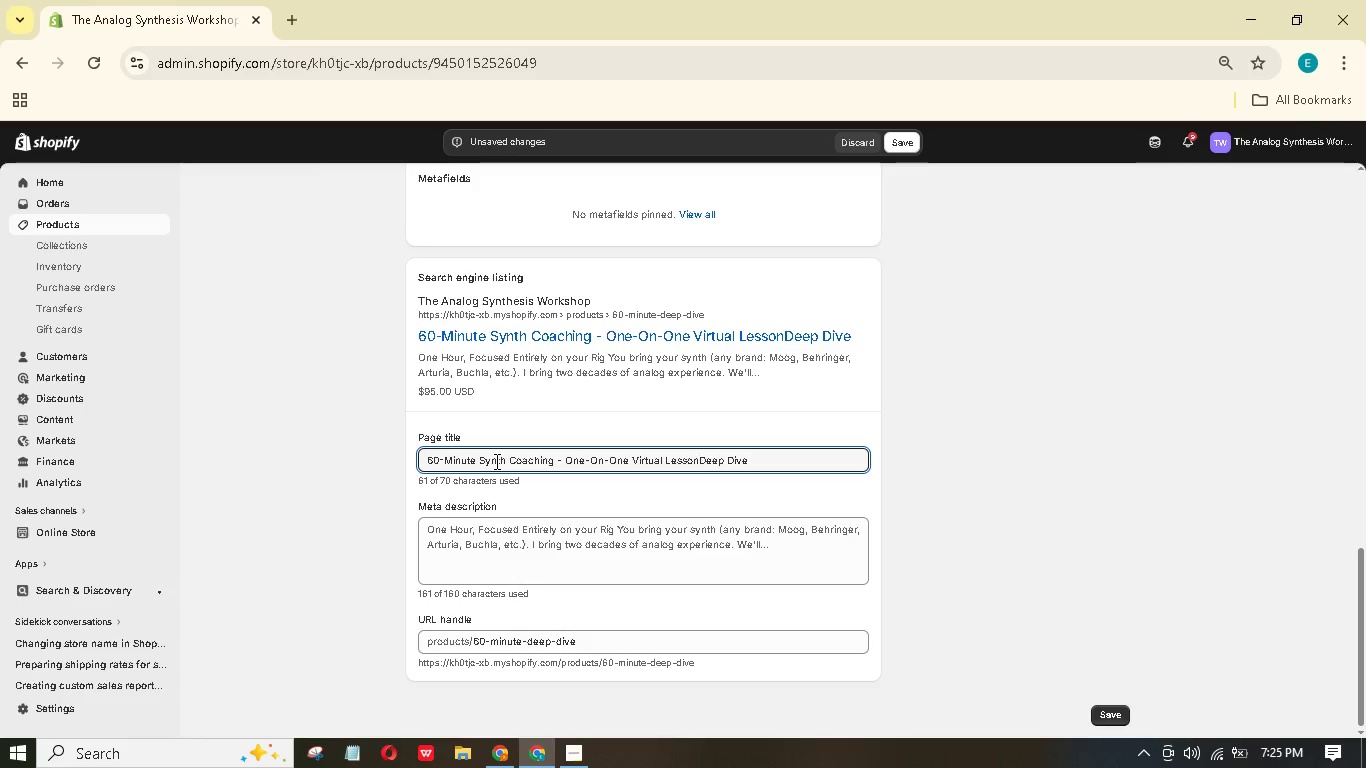 
left_click_drag(start_coordinate=[779, 458], to_coordinate=[701, 453])
 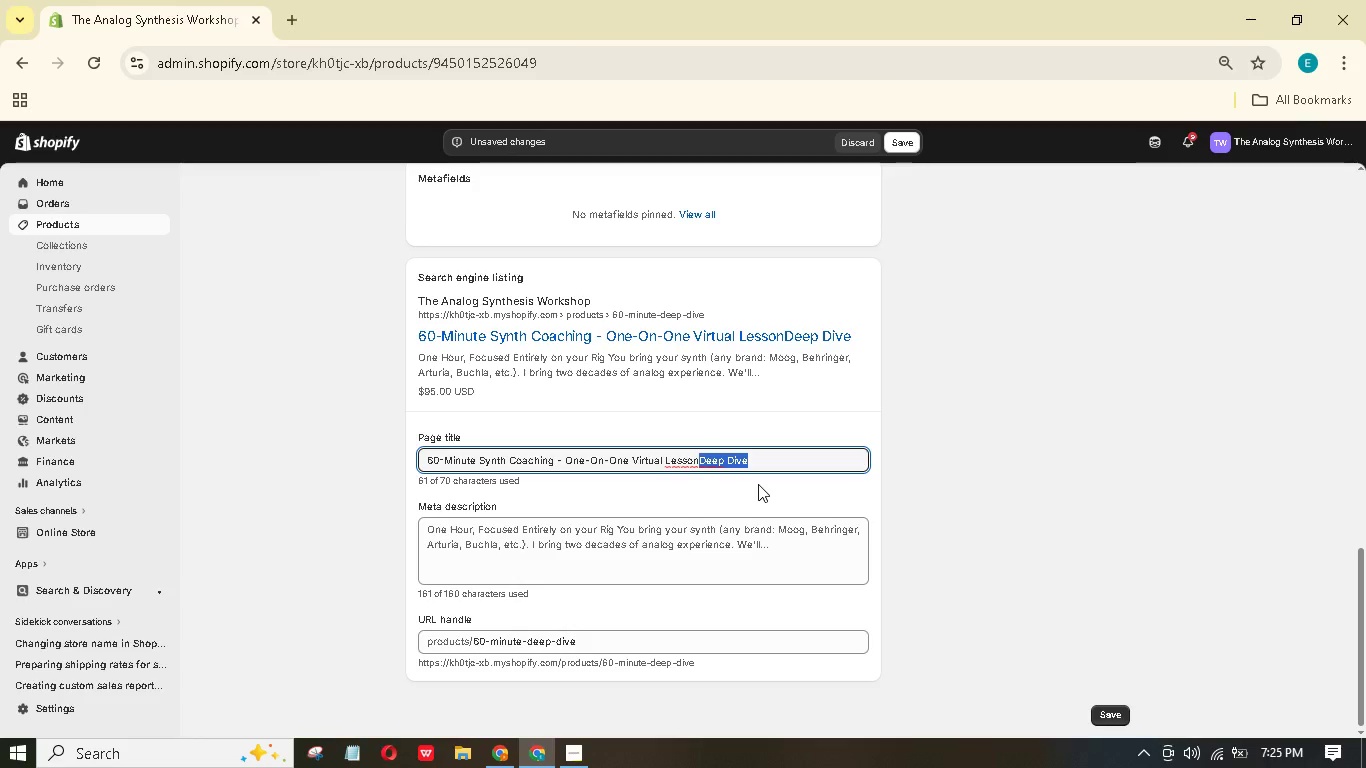 
key(Backspace)
 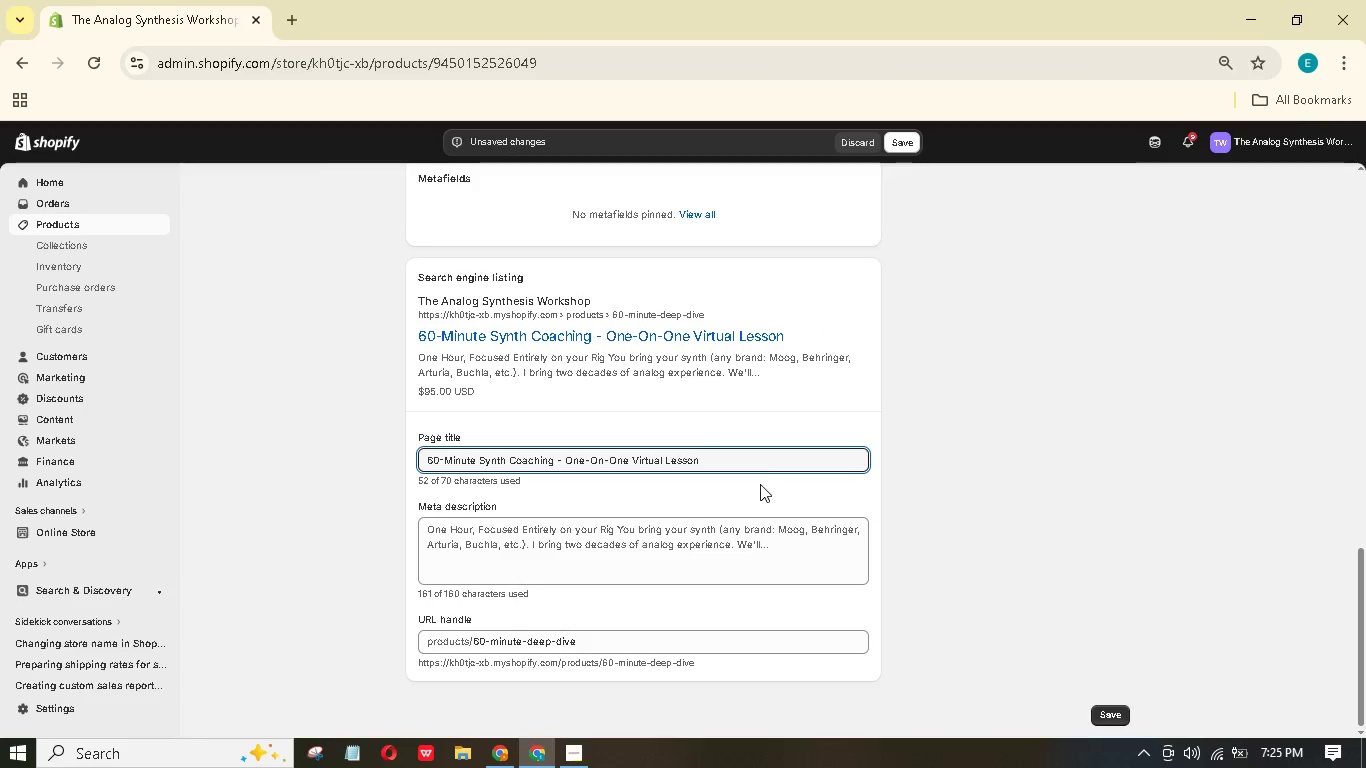 
scroll: coordinate [760, 484], scroll_direction: down, amount: 1.0
 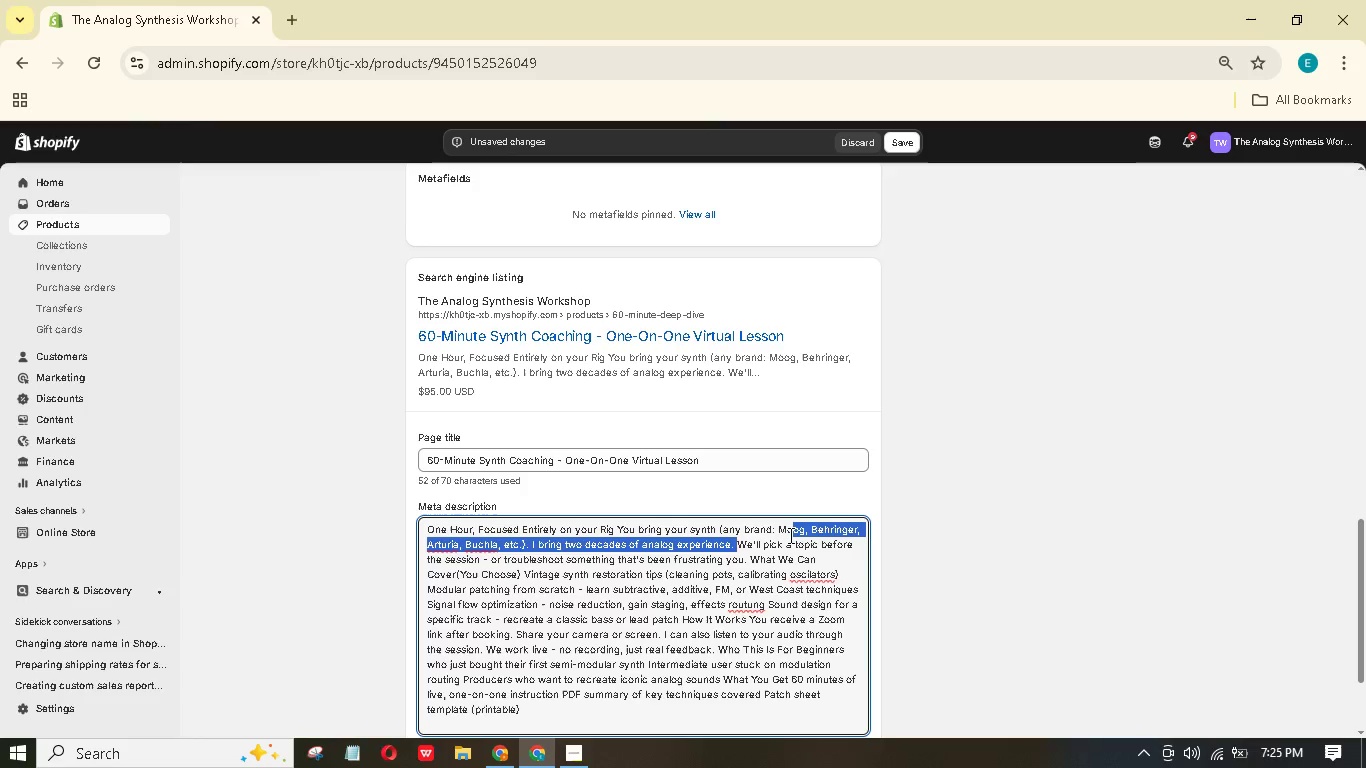 
key(Control+A)
 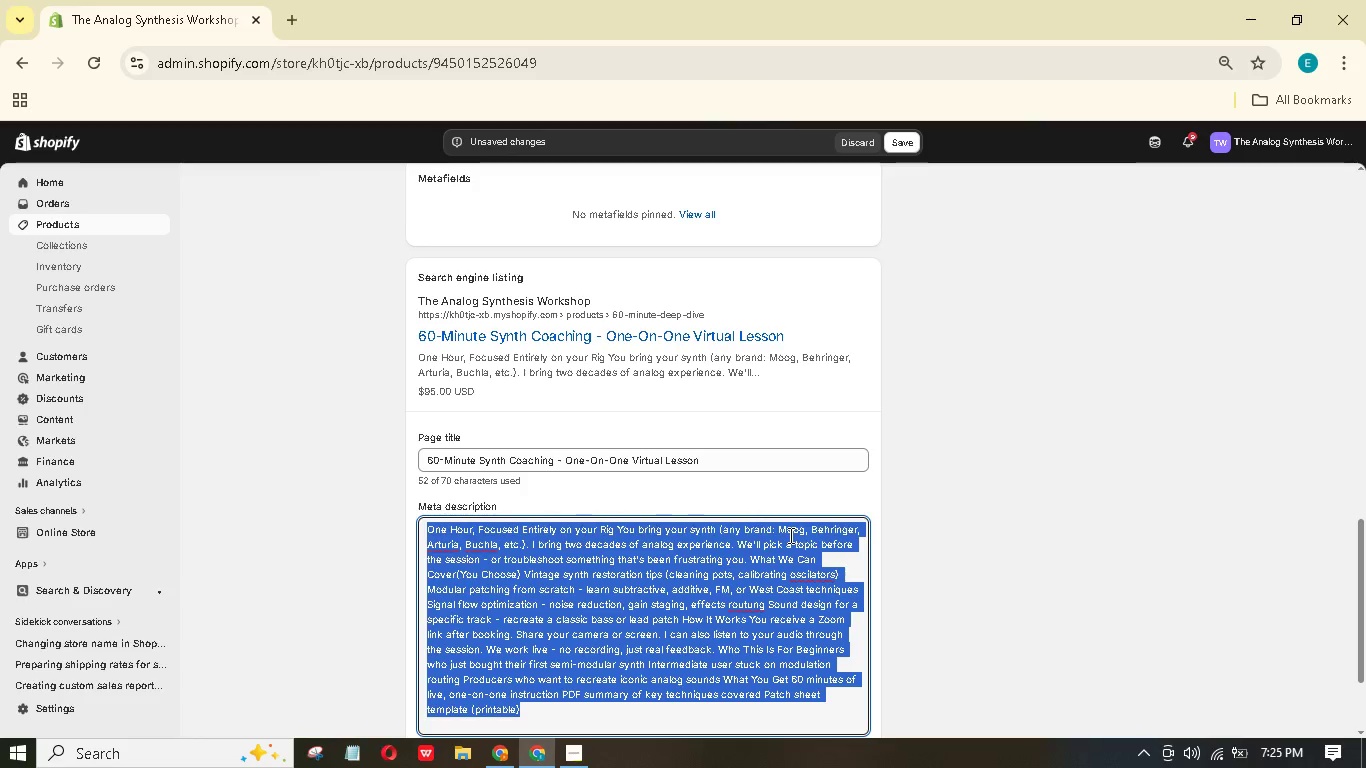 
key(Backspace)
type(One-On-One virtual su)
key(Backspace)
type(ynth coaching for modulr and vintge hrdware. Lern ptching )
key(Backspace)
type(, sound design, nd signal flow. Book our deep dive today.)
 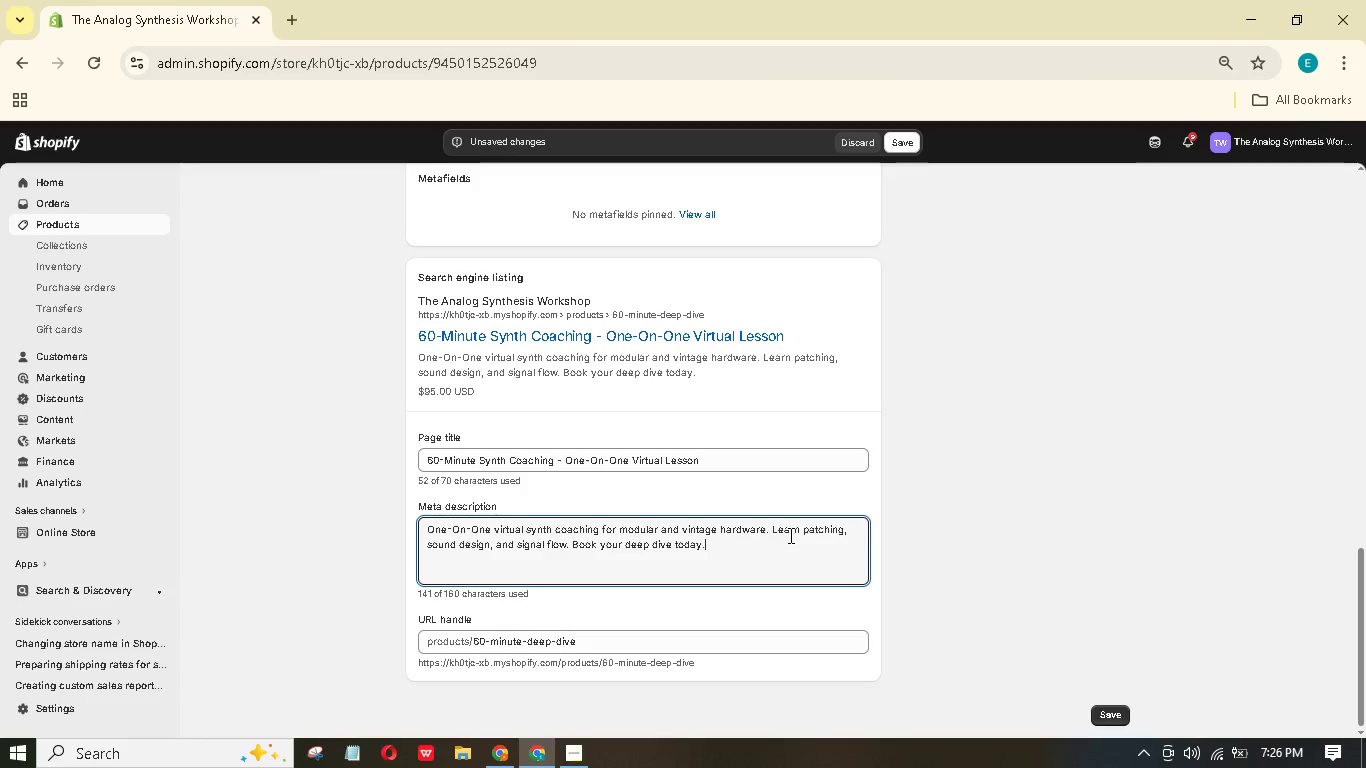 
wait(8.95)
 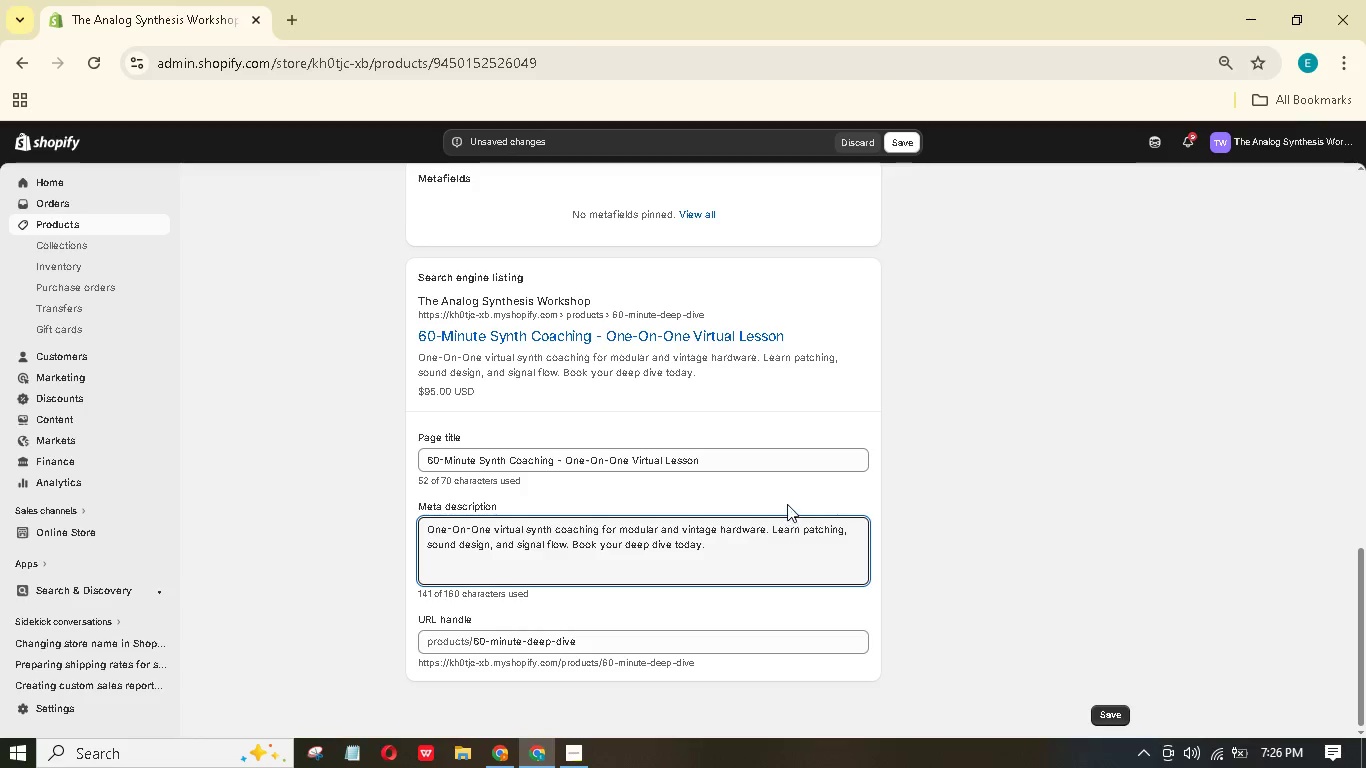 
scroll: coordinate [799, 480], scroll_direction: up, amount: 5.0
 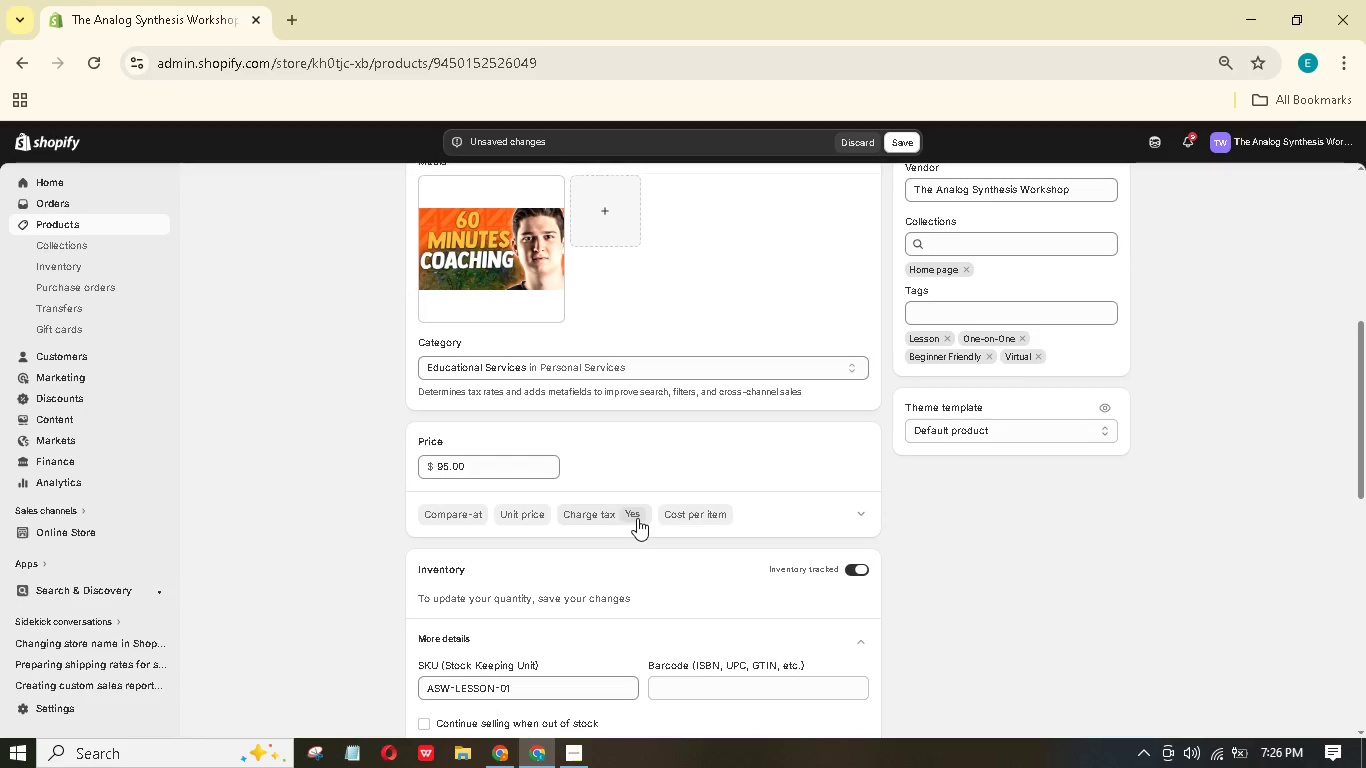 
left_click([447, 512])
 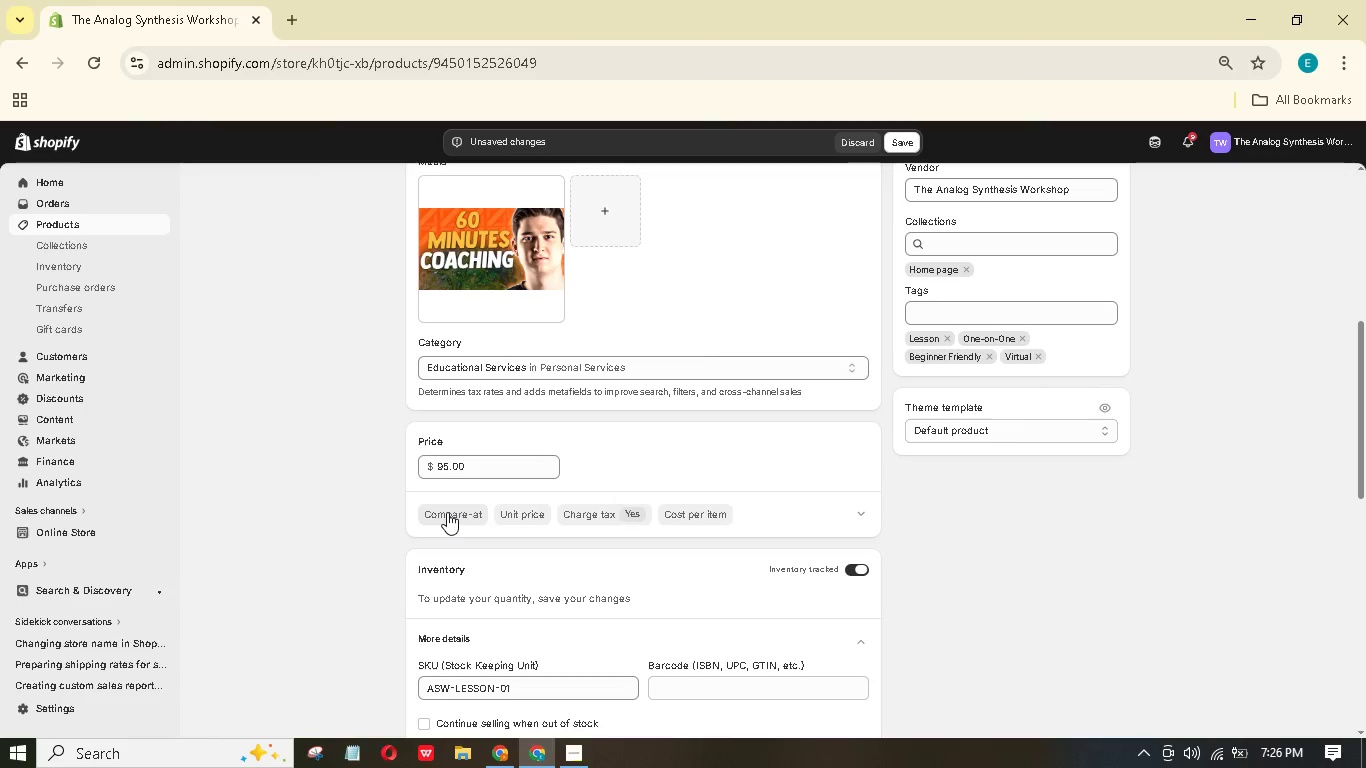 
double_click([447, 512])
 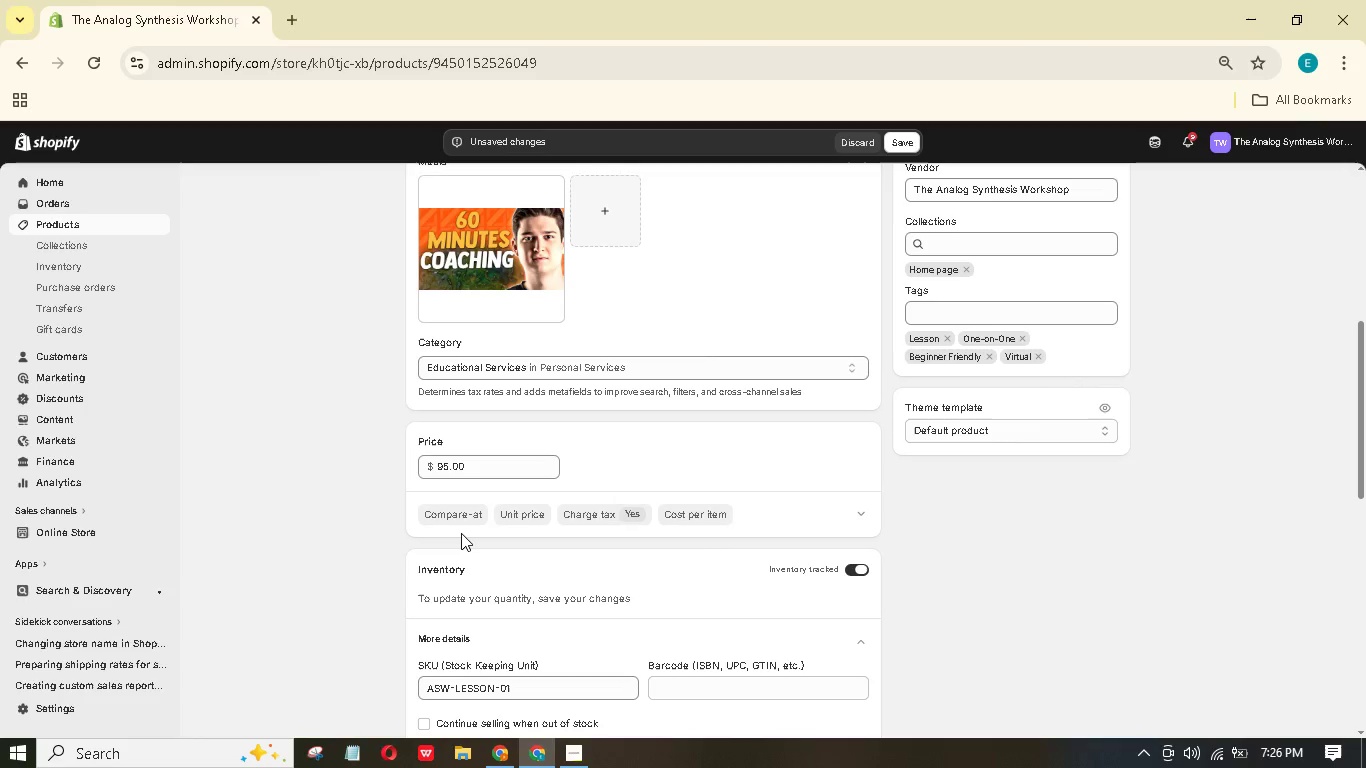 
left_click([456, 519])
 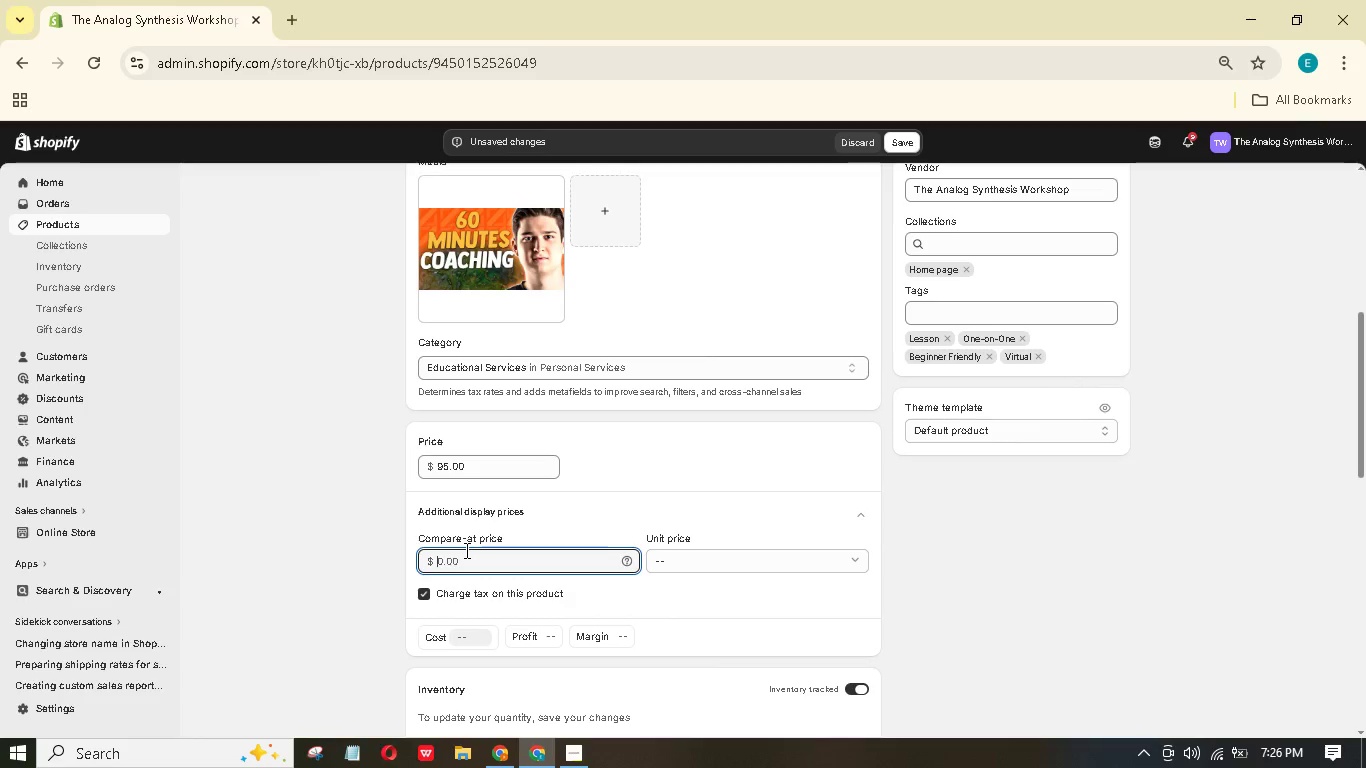 
key(Numpad1)
 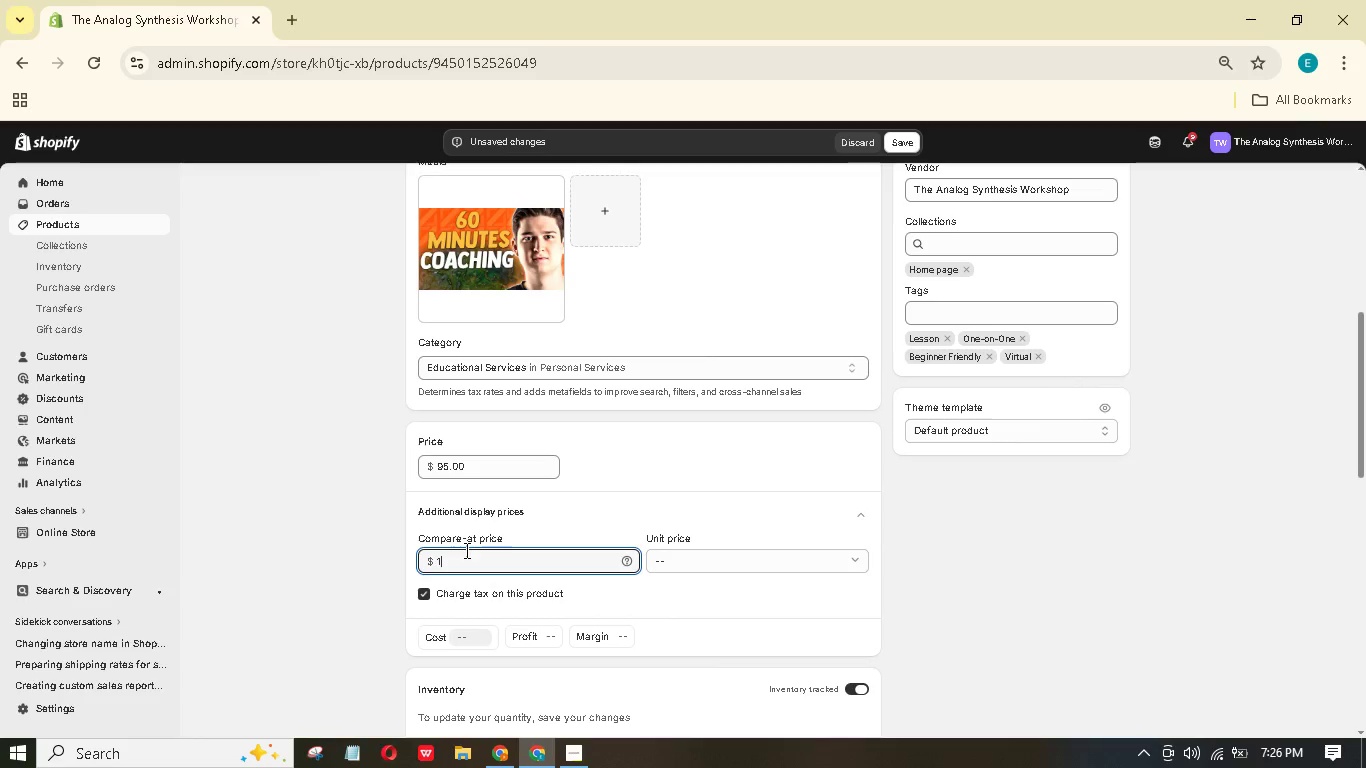 
key(Numpad5)
 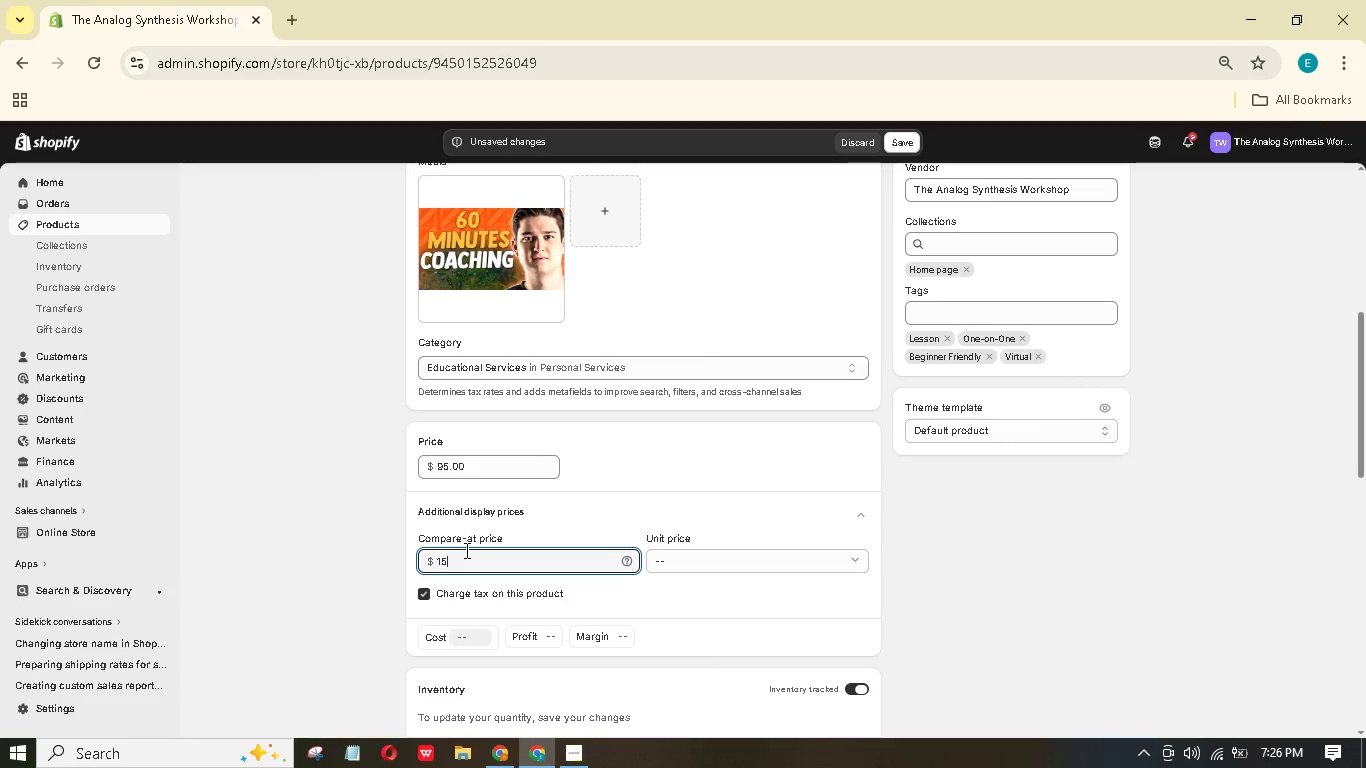 
key(Numpad0)
 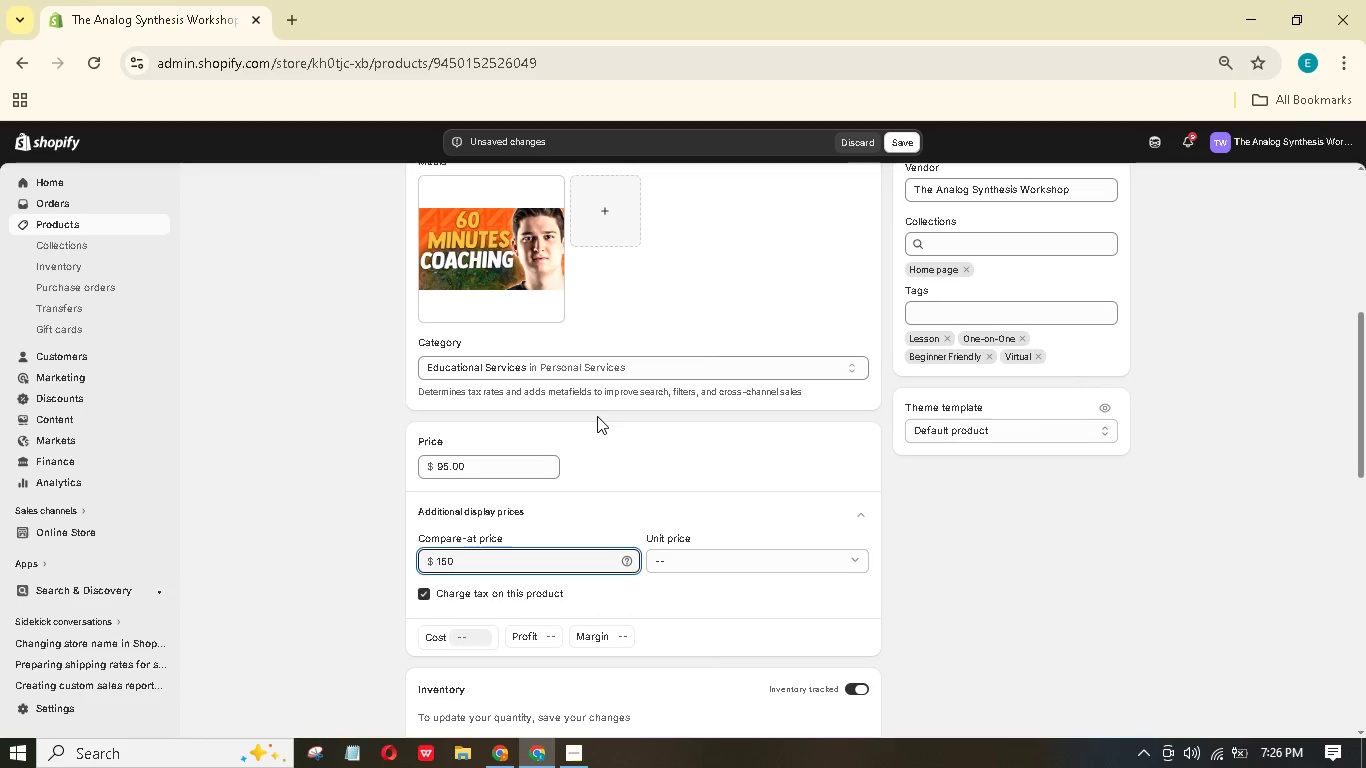 
scroll: coordinate [591, 448], scroll_direction: up, amount: 1.0
 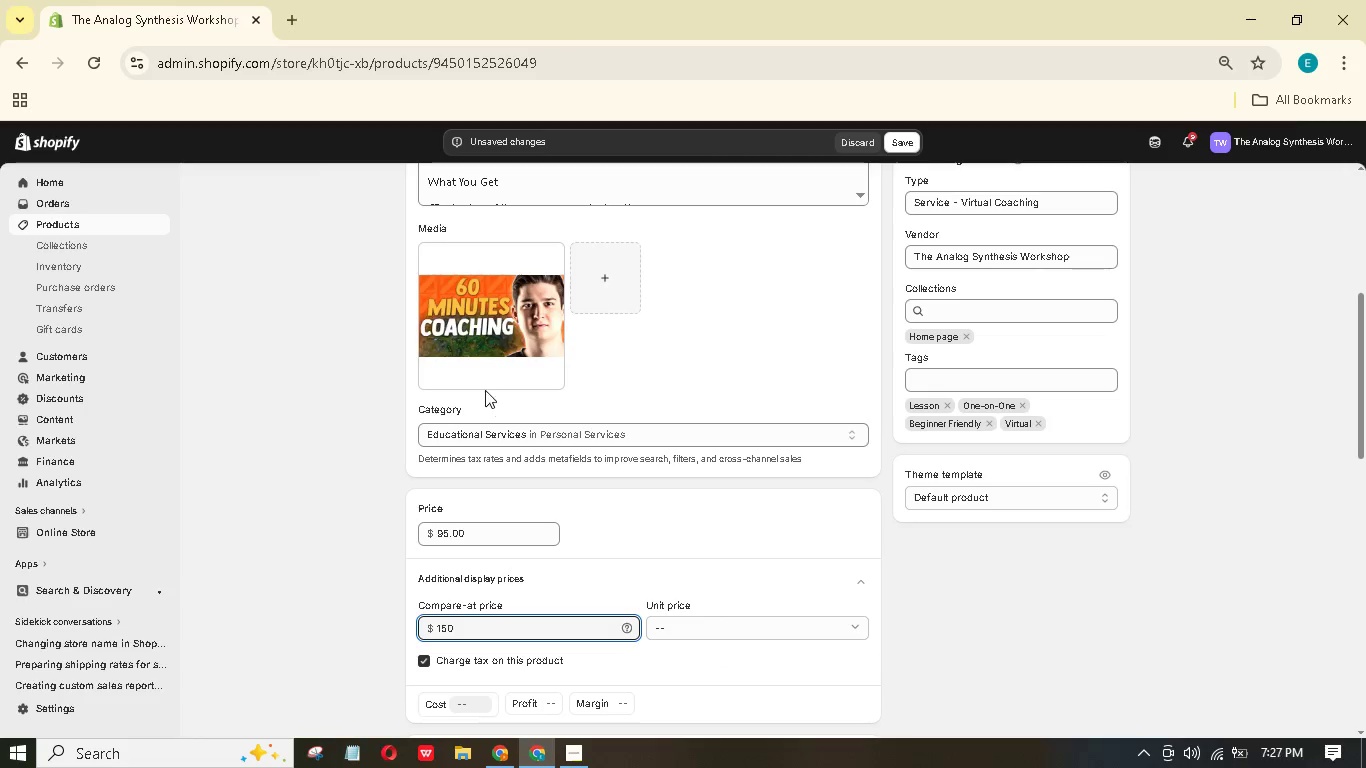 
double_click([467, 336])
 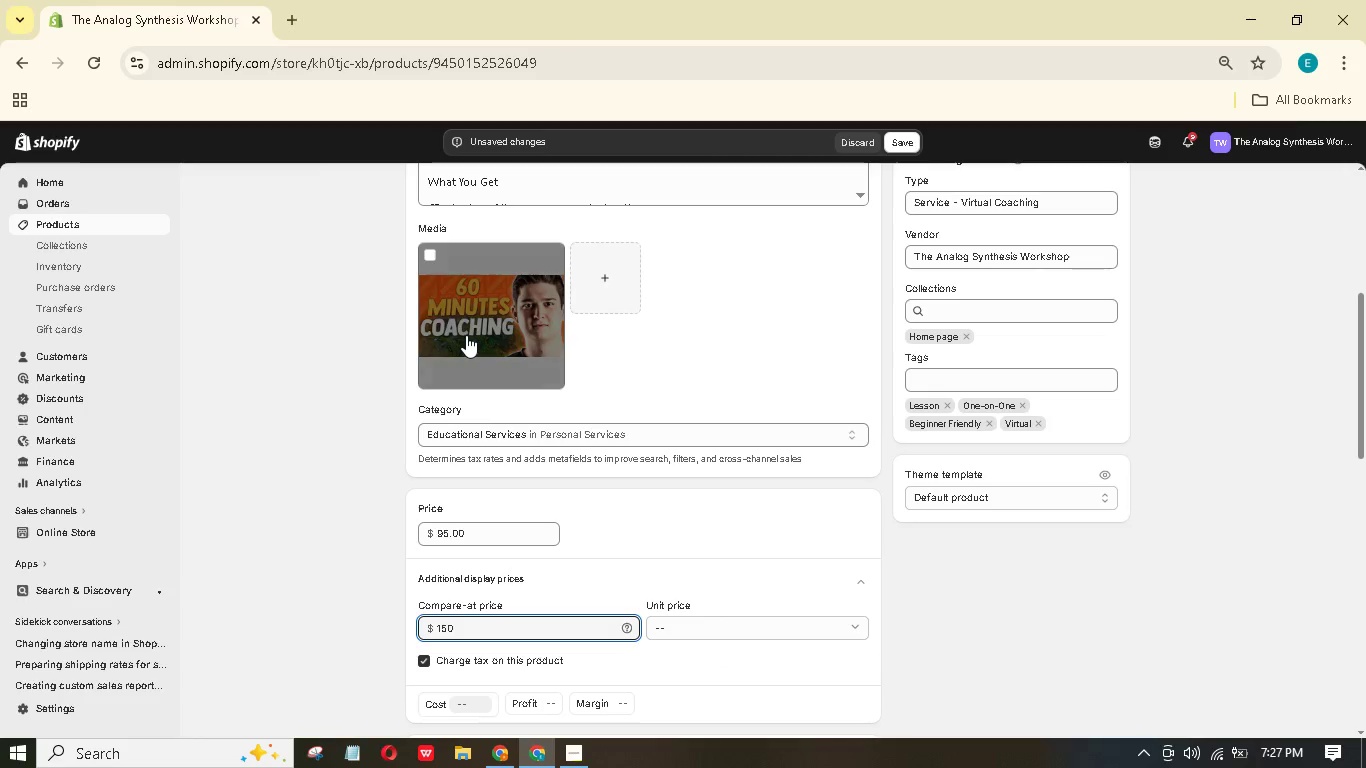 
mouse_move([492, 337])
 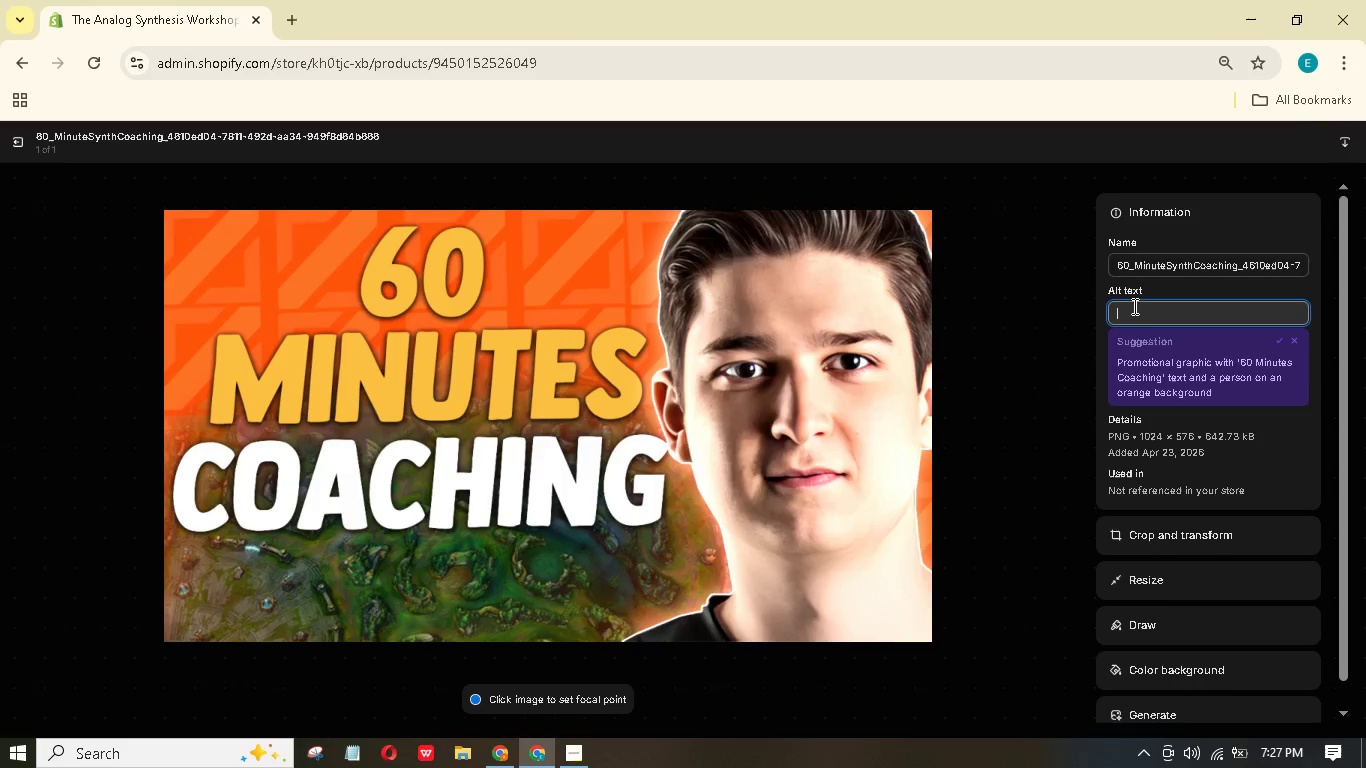 
double_click([1133, 306])
 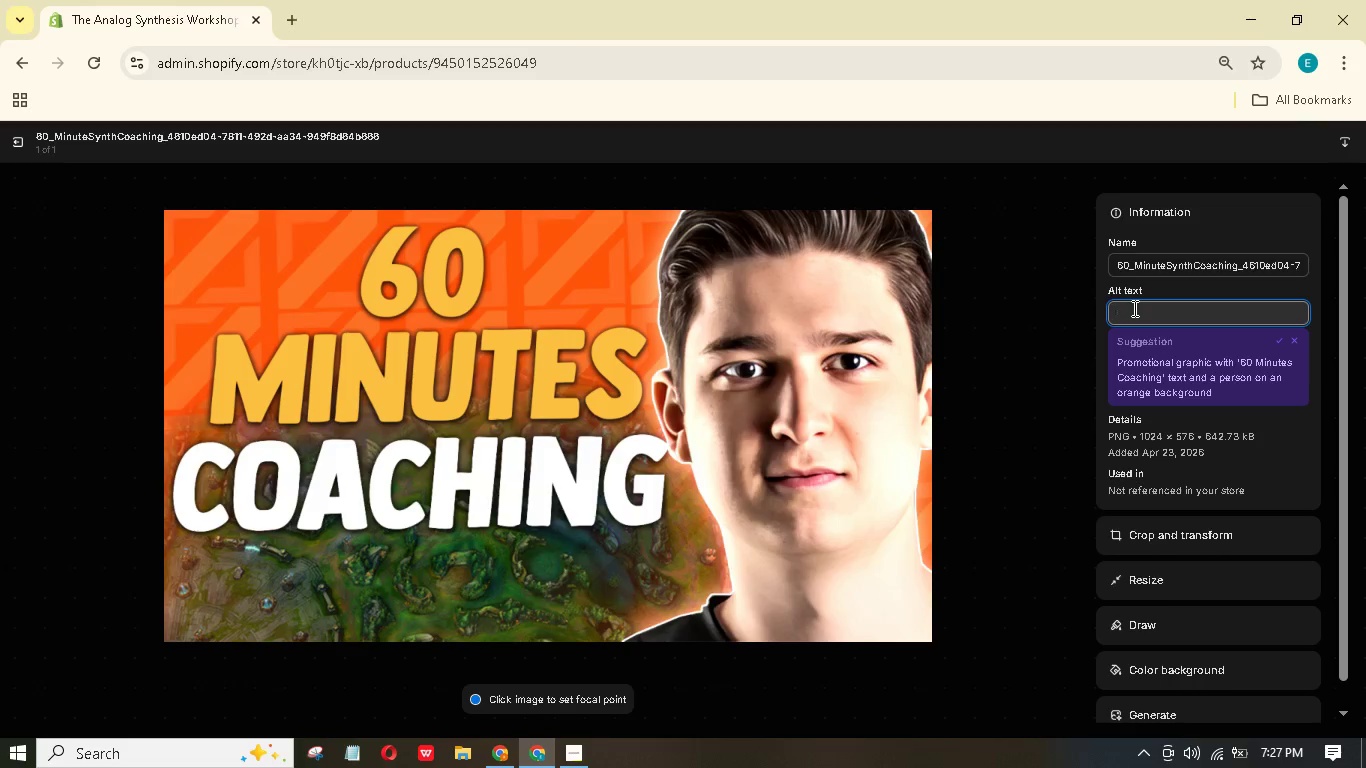 
wait(12.16)
 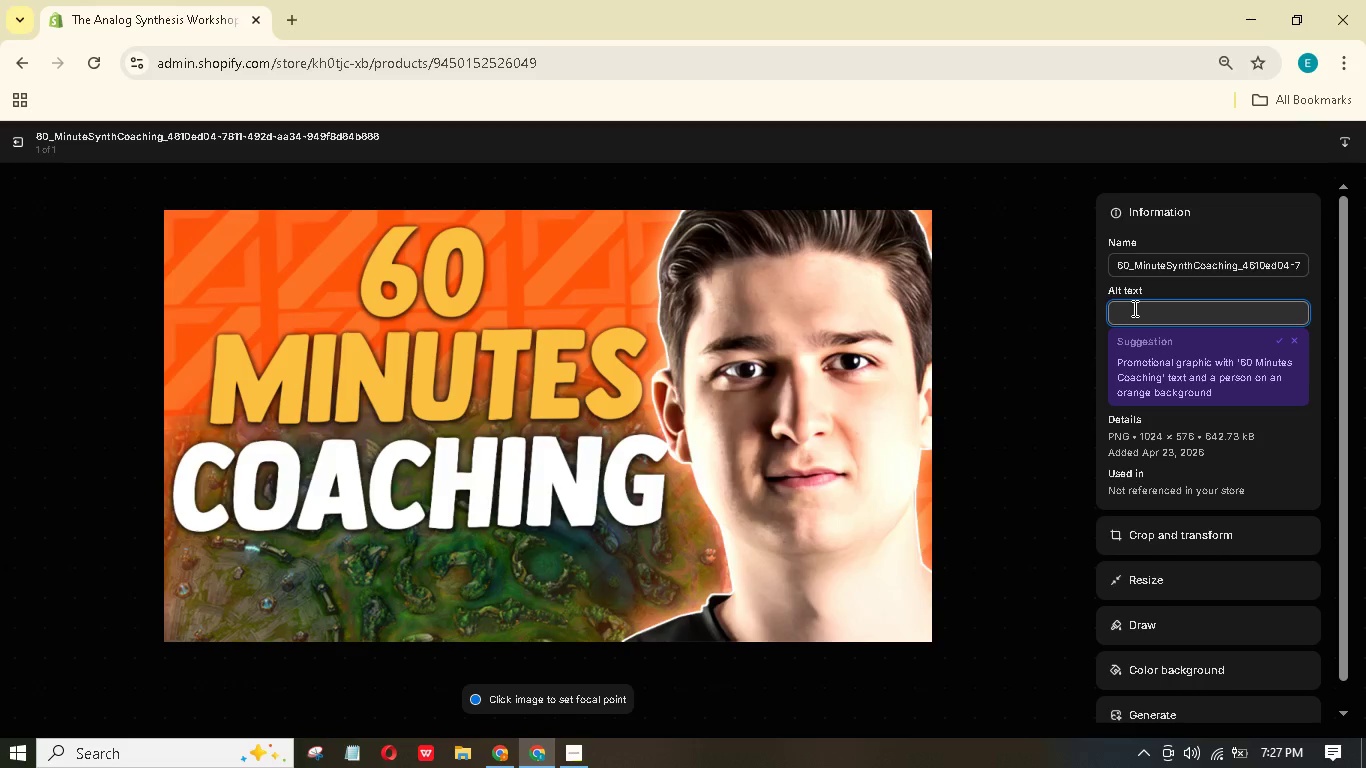 
type(A lrge font reading 60 minuts coching nd a picture of an instructor. )
 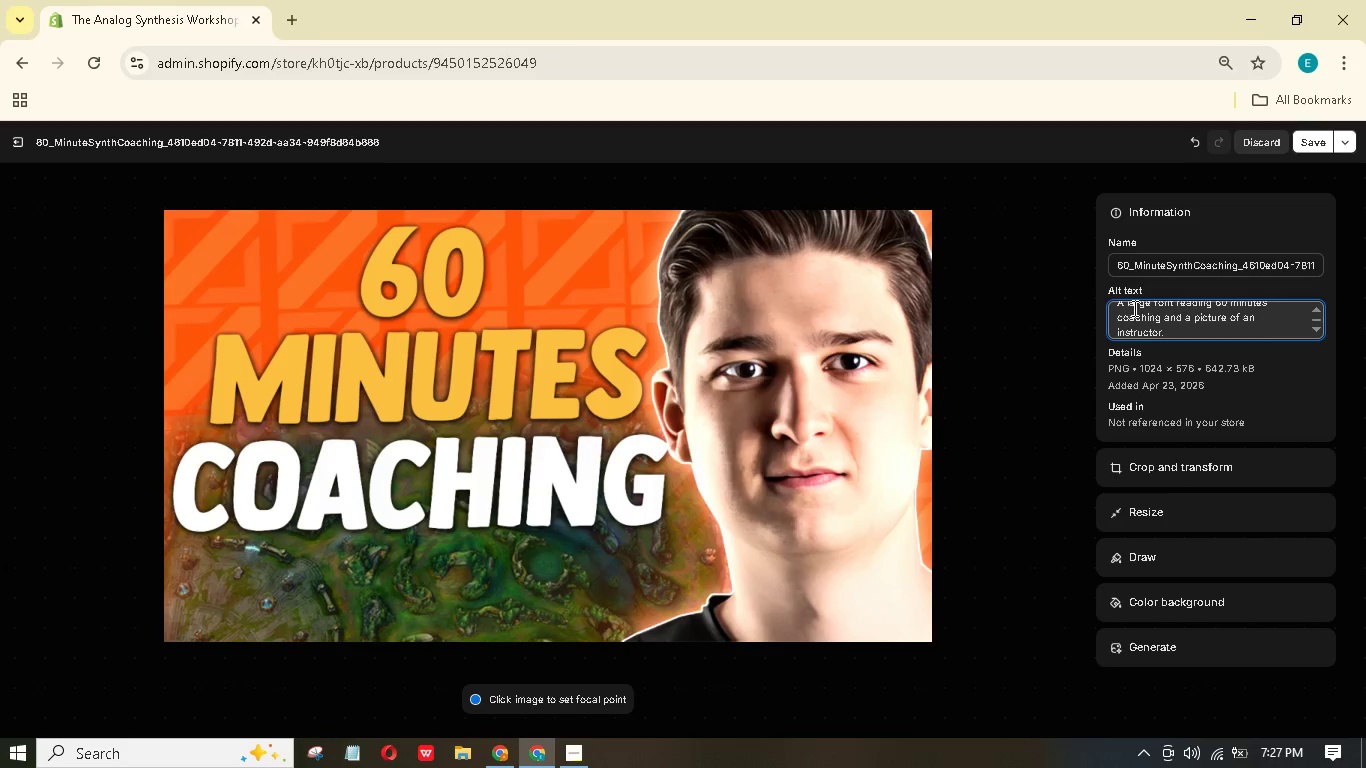 
scroll: coordinate [1136, 308], scroll_direction: up, amount: 3.0
 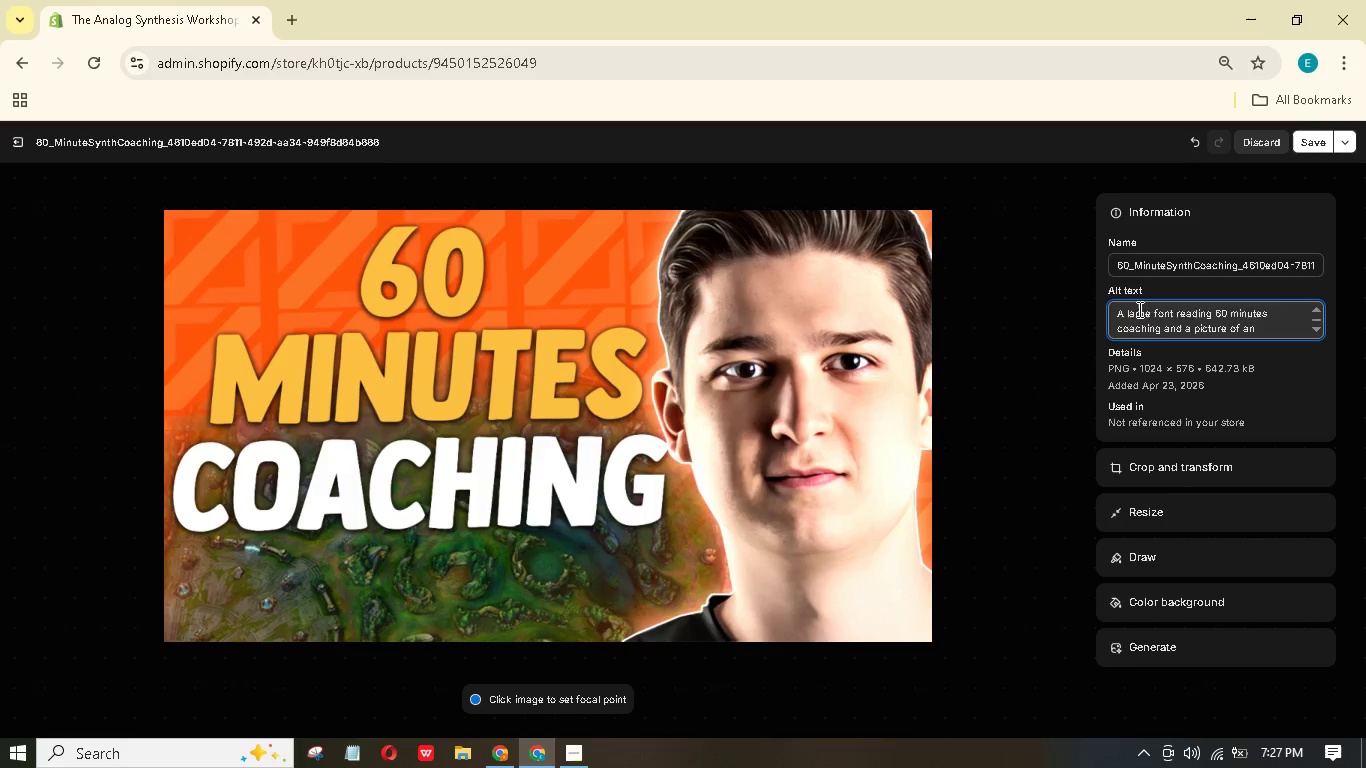 
scroll: coordinate [1138, 309], scroll_direction: down, amount: 2.0
 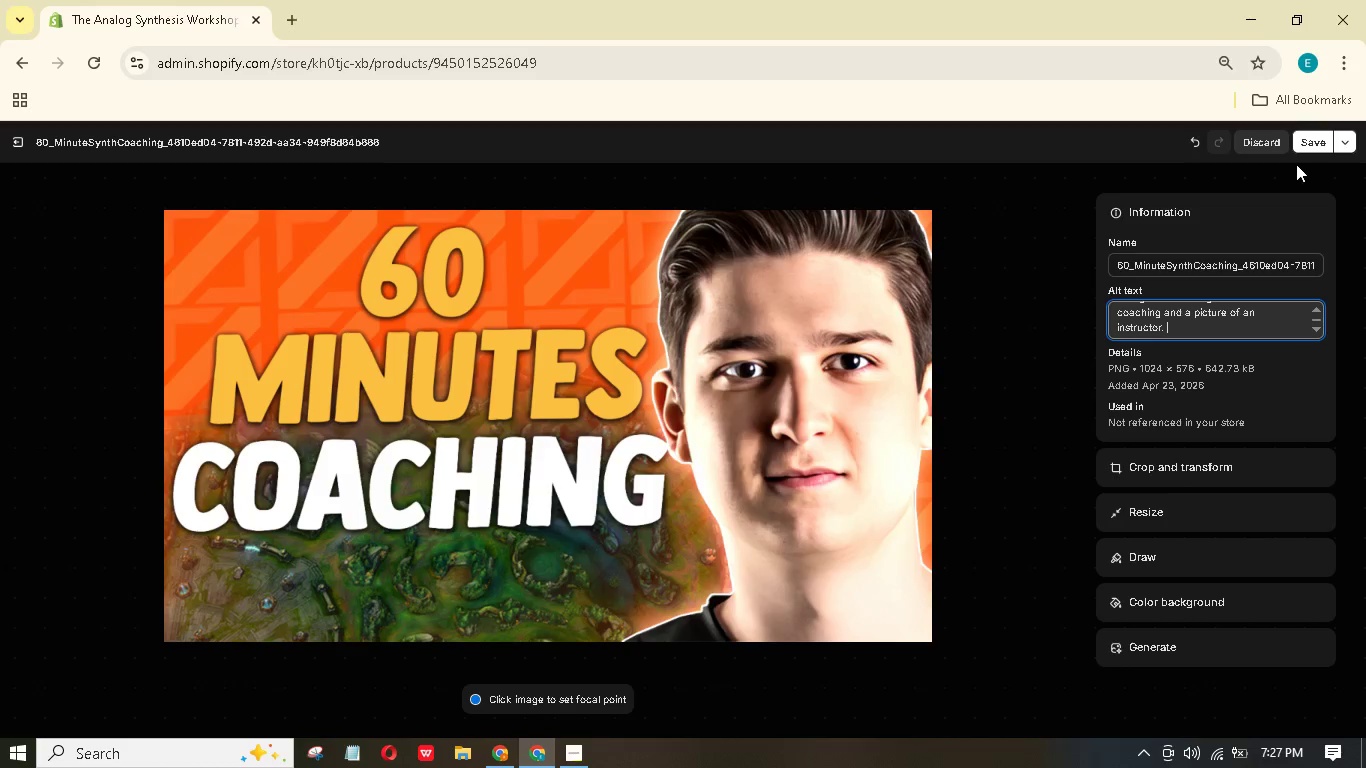 
key(Backspace)
 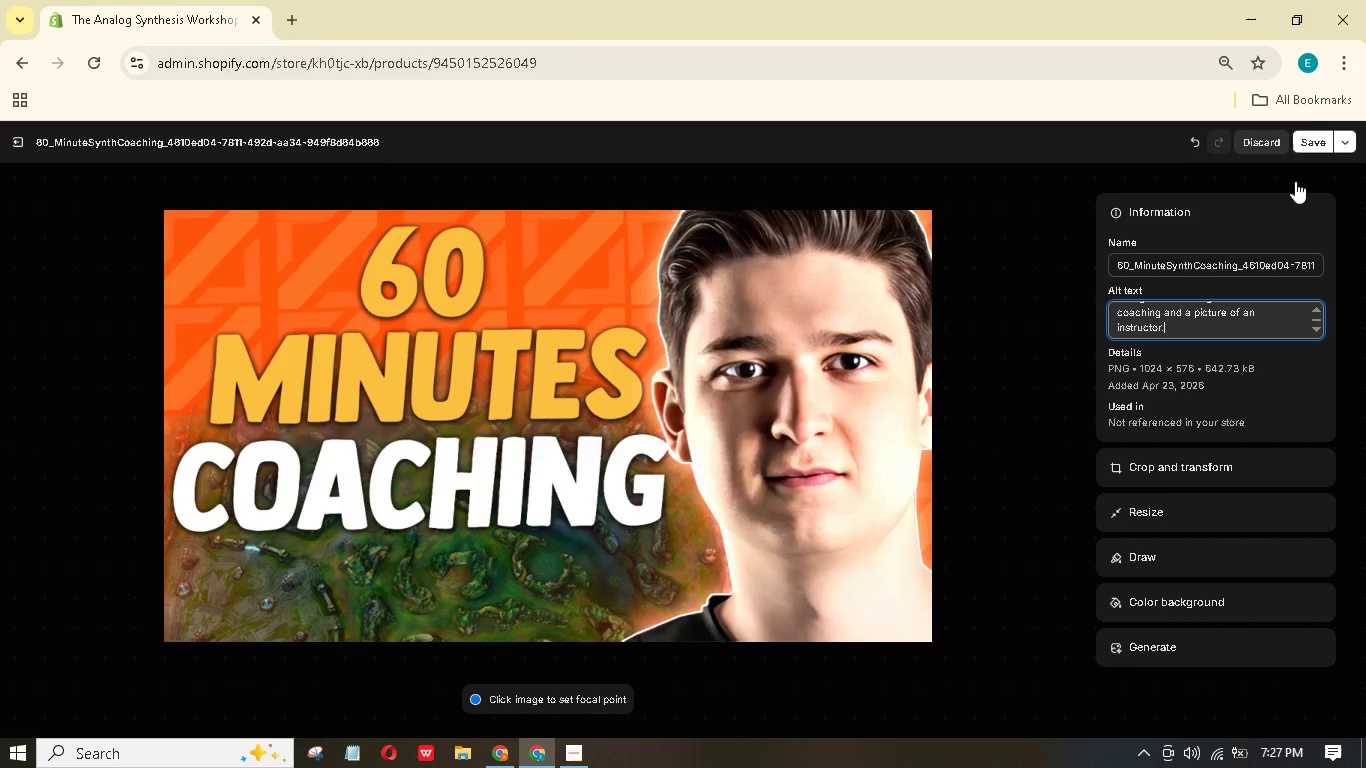 
left_click([1311, 142])
 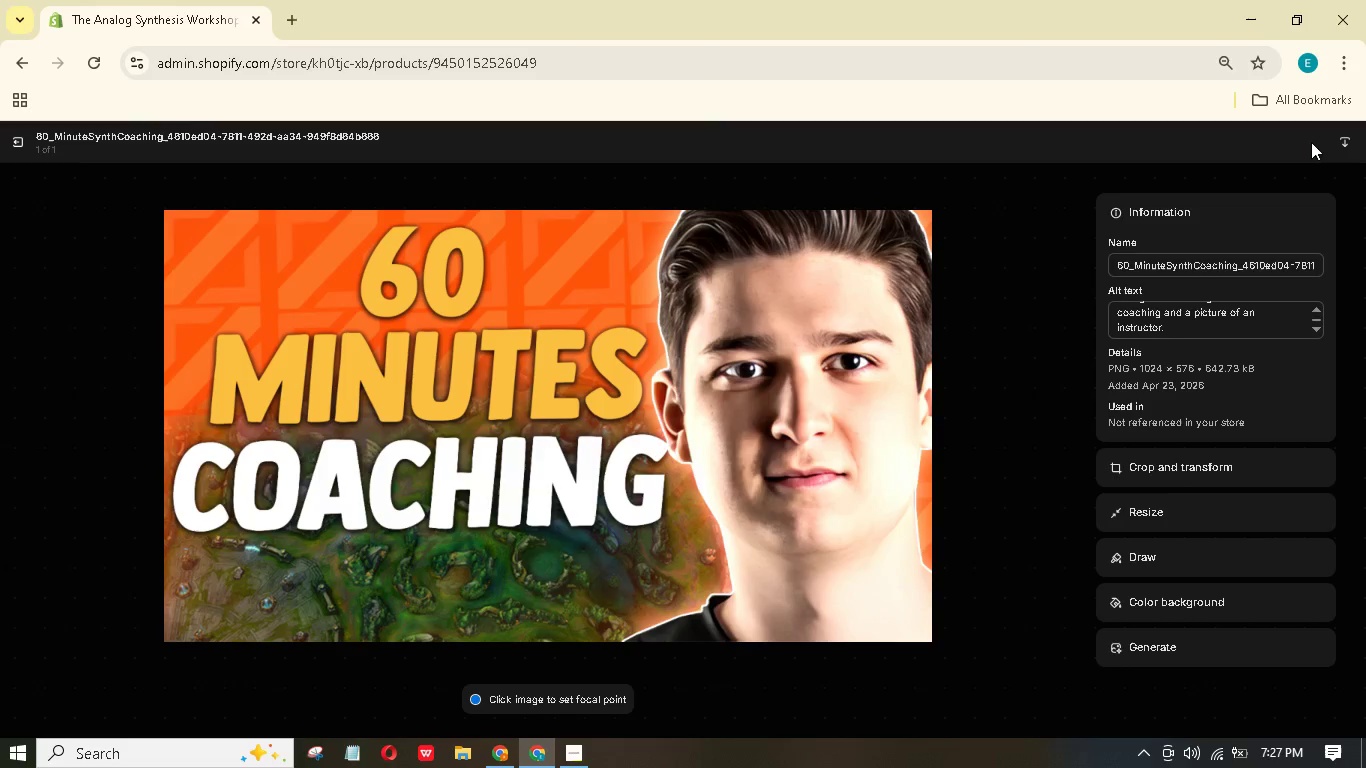 
wait(6.05)
 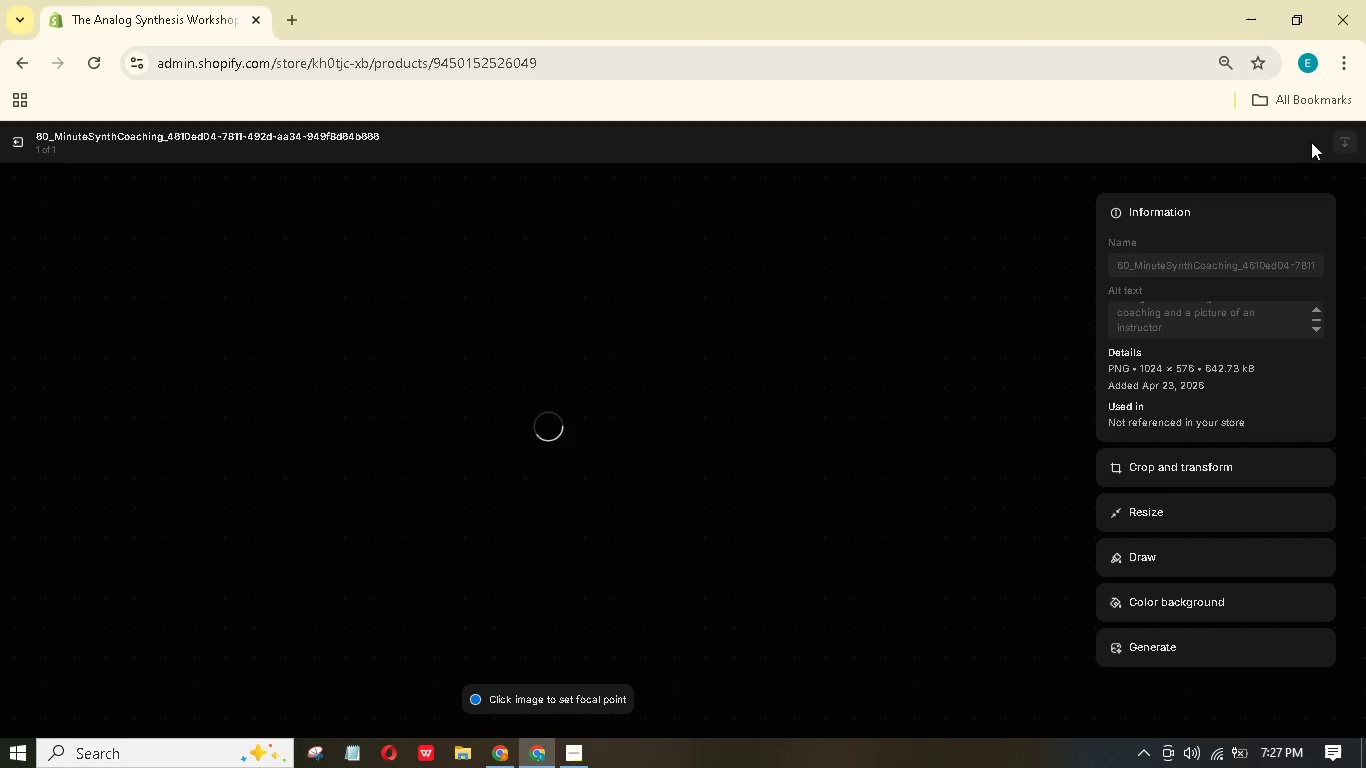 
left_click([23, 142])
 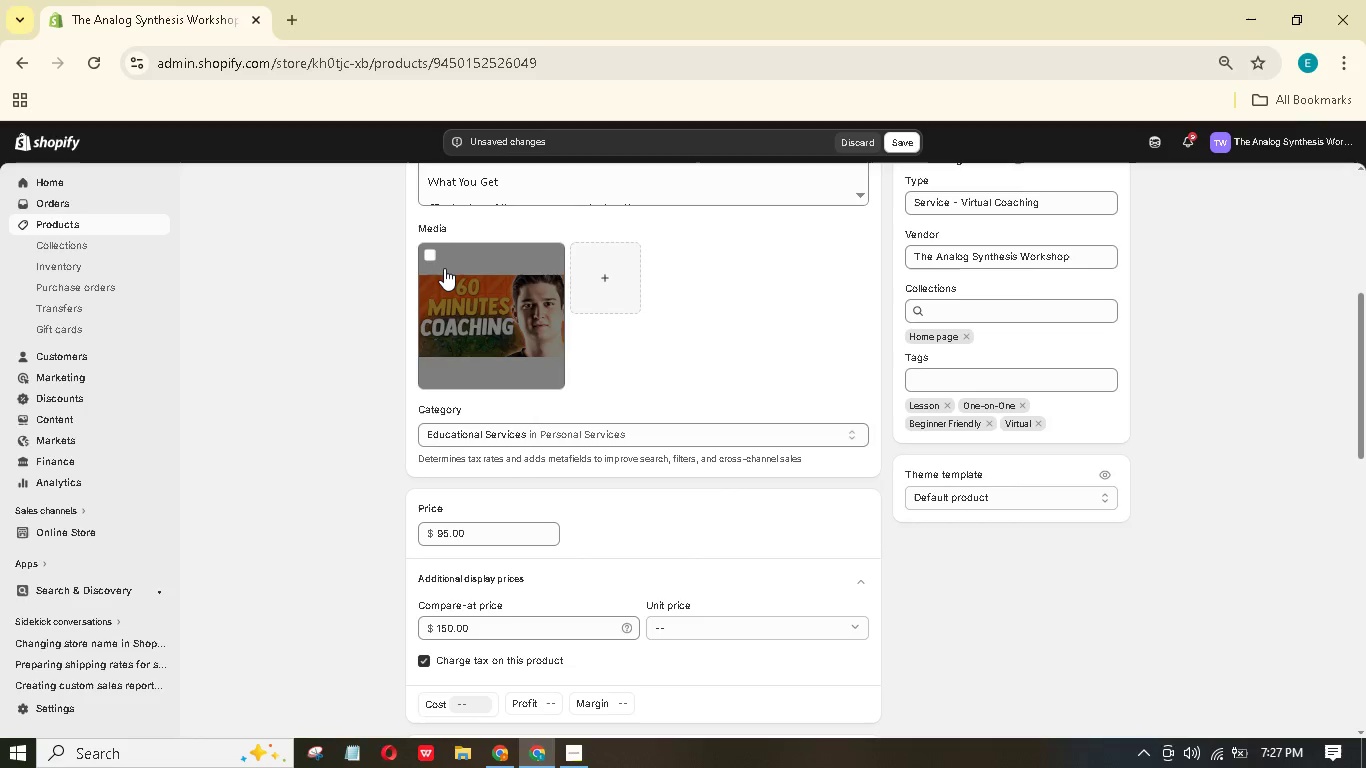 
scroll: coordinate [533, 436], scroll_direction: up, amount: 17.0
 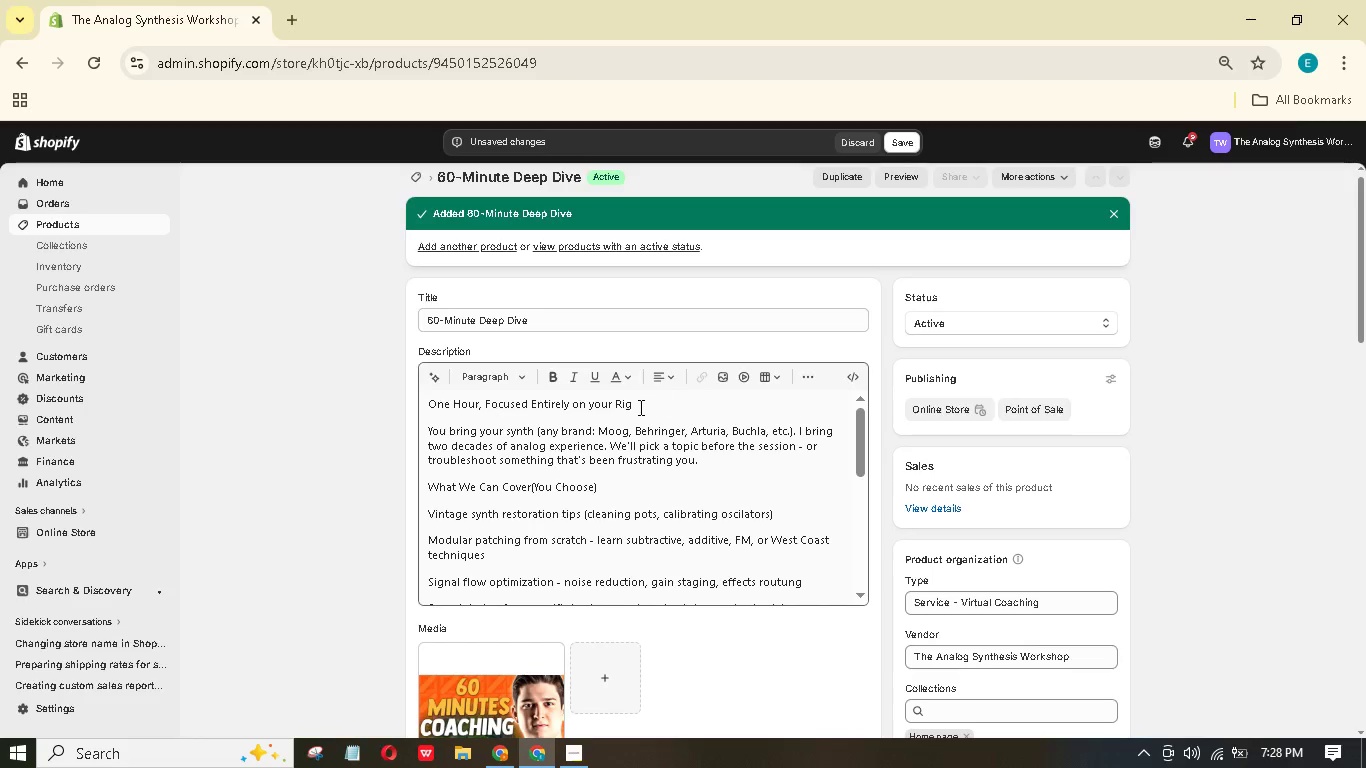 
left_click_drag(start_coordinate=[646, 412], to_coordinate=[600, 401])
 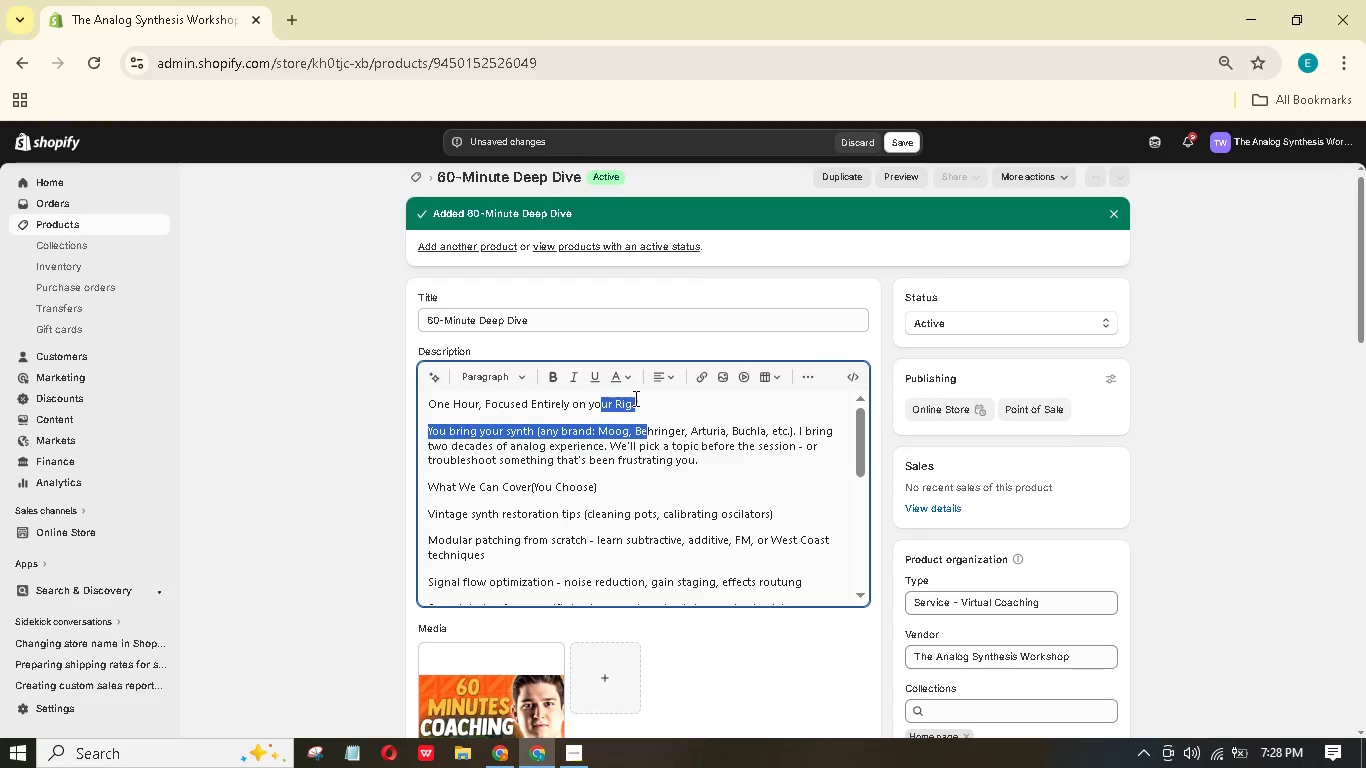 
left_click([634, 398])
 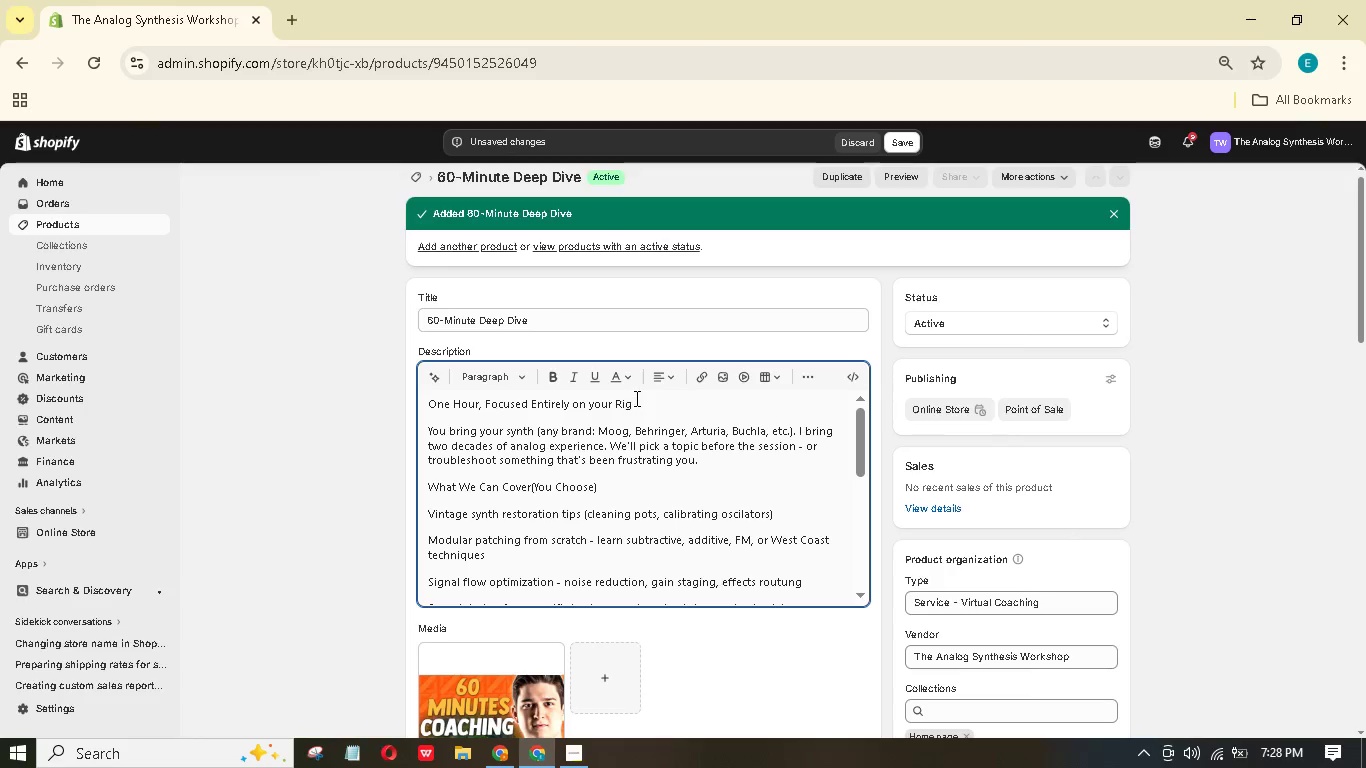 
left_click_drag(start_coordinate=[635, 398], to_coordinate=[397, 404])
 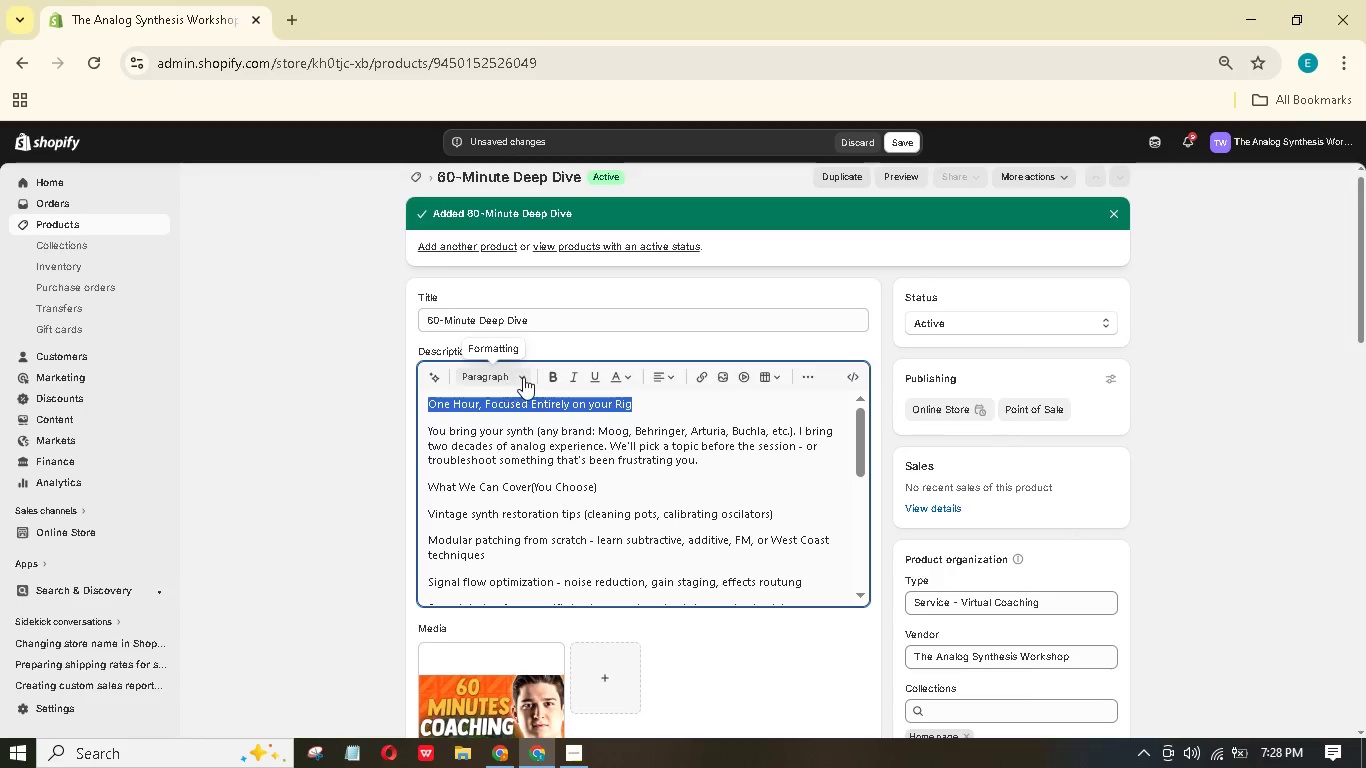 
left_click([523, 377])
 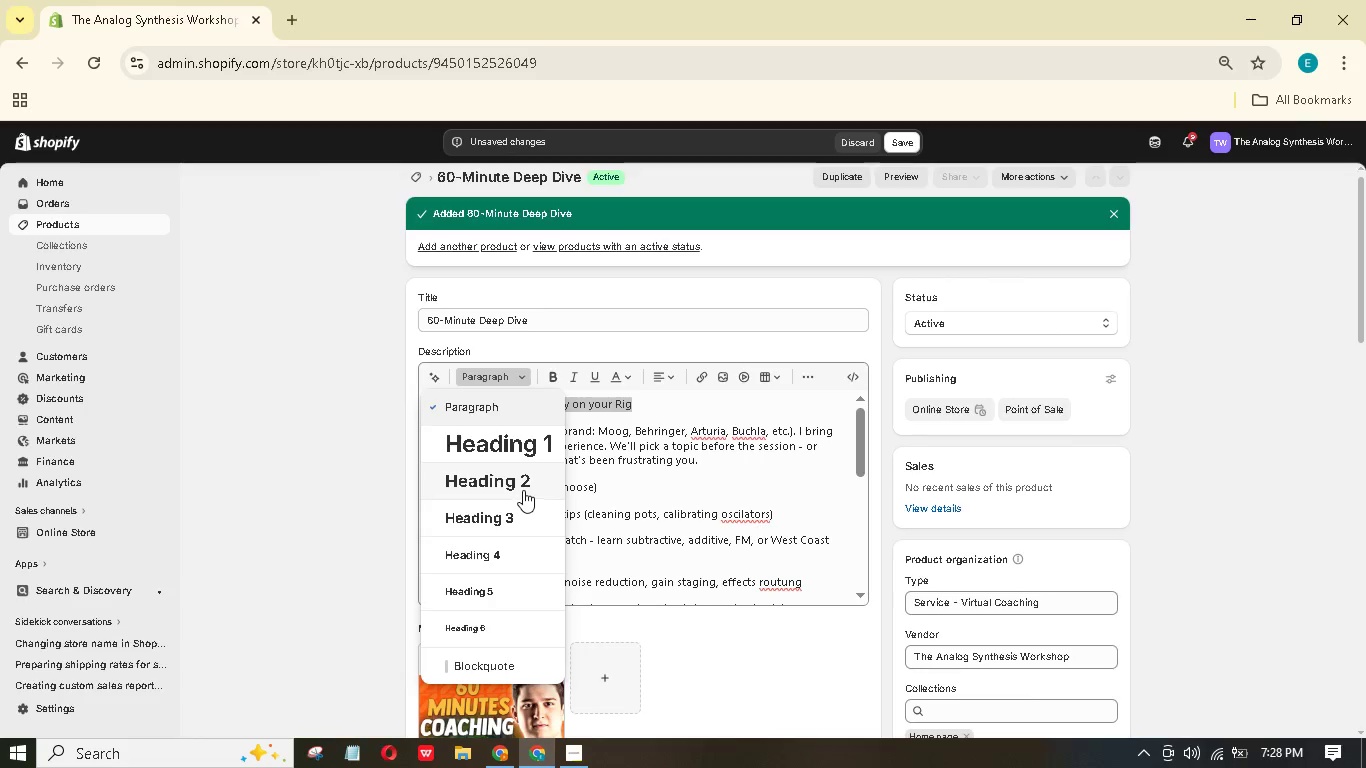 
left_click([523, 479])
 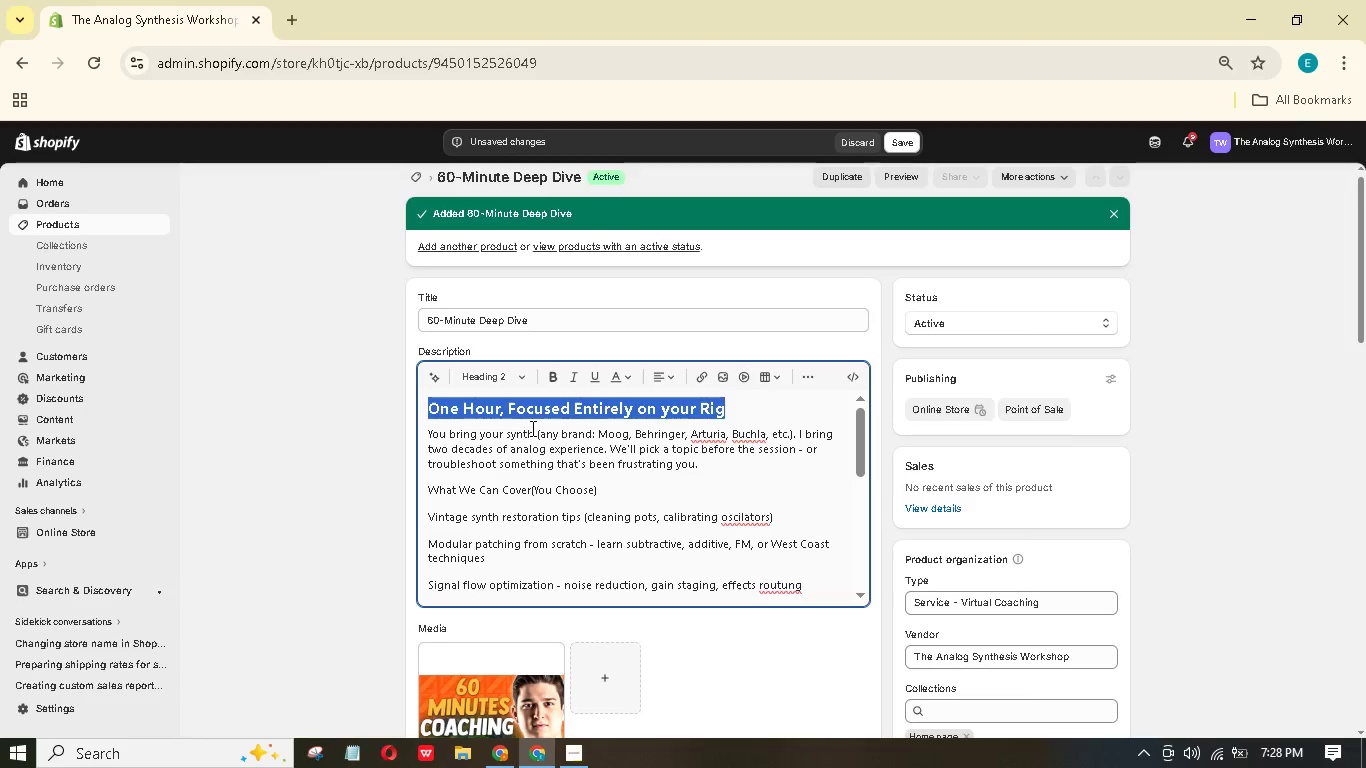 
wait(17.99)
 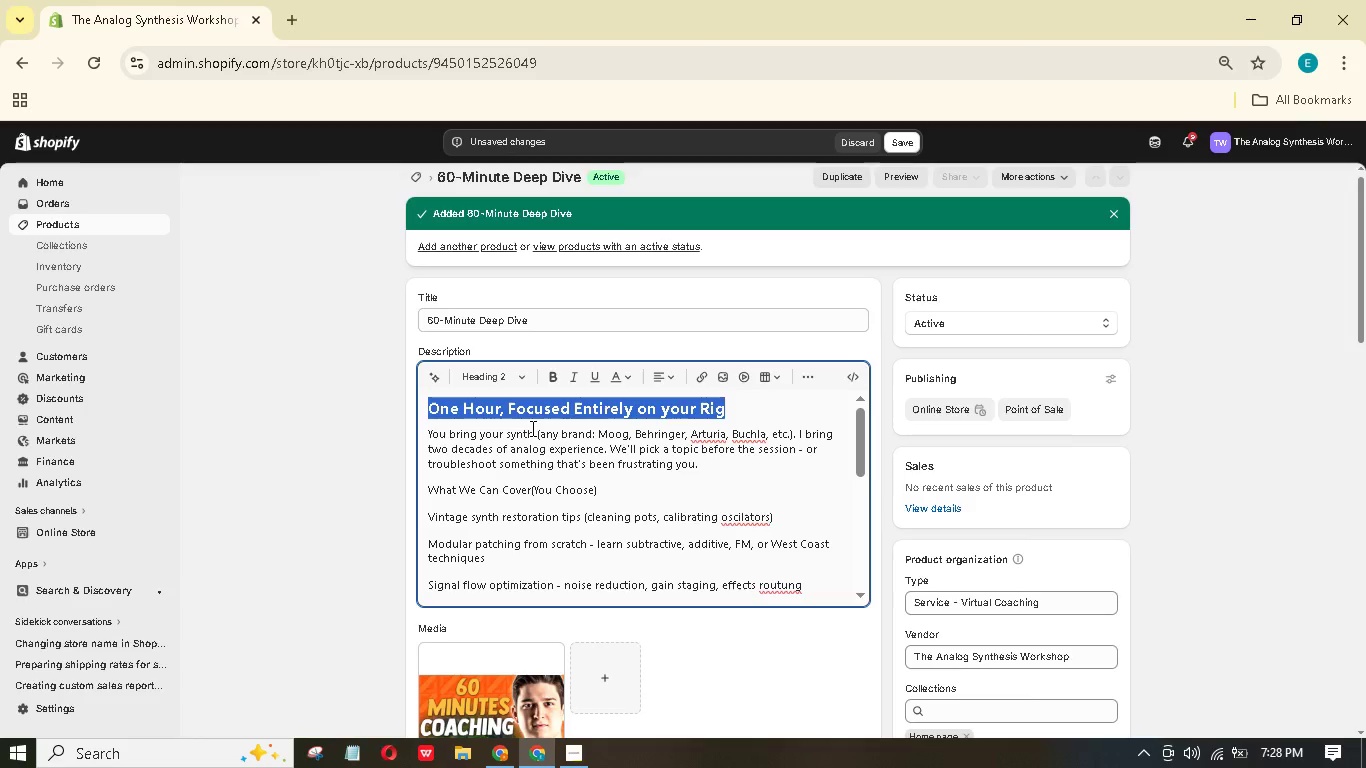 
left_click([745, 523])
 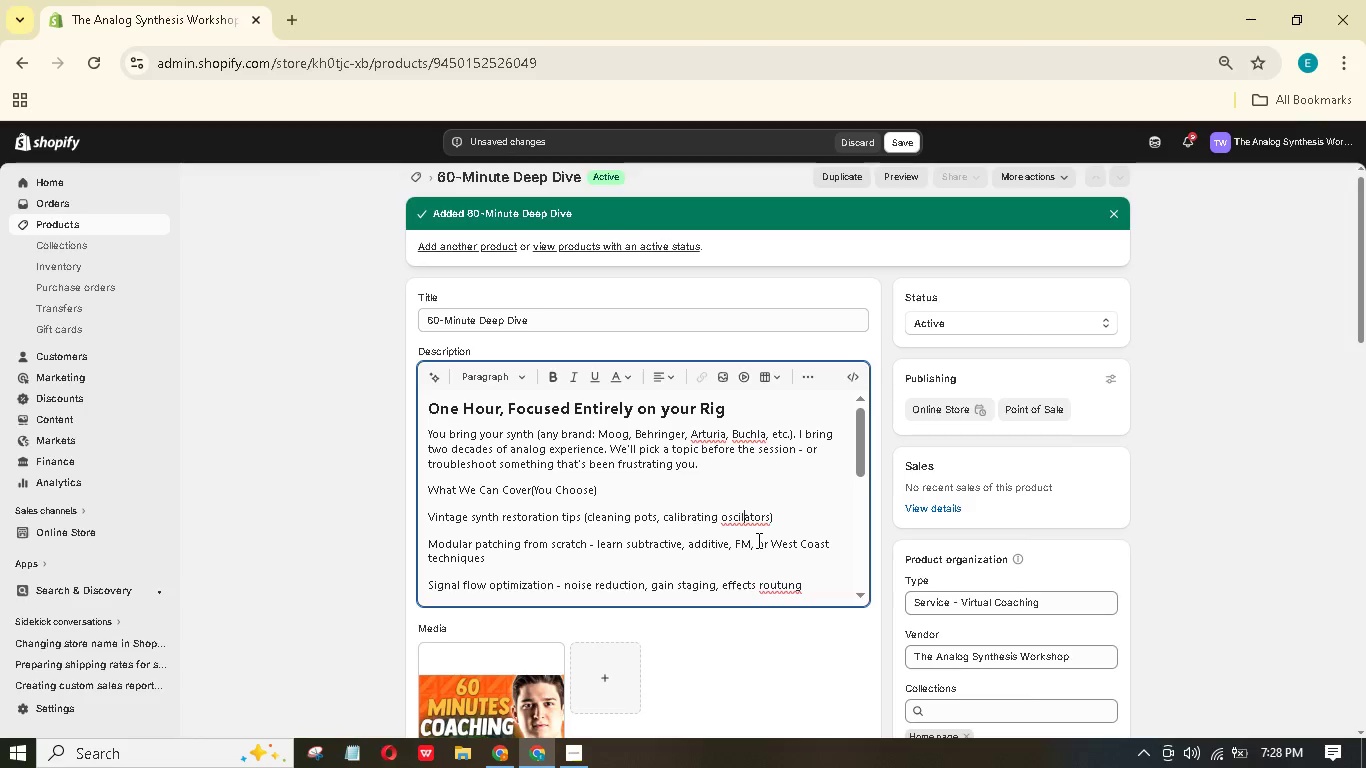 
key(L)
 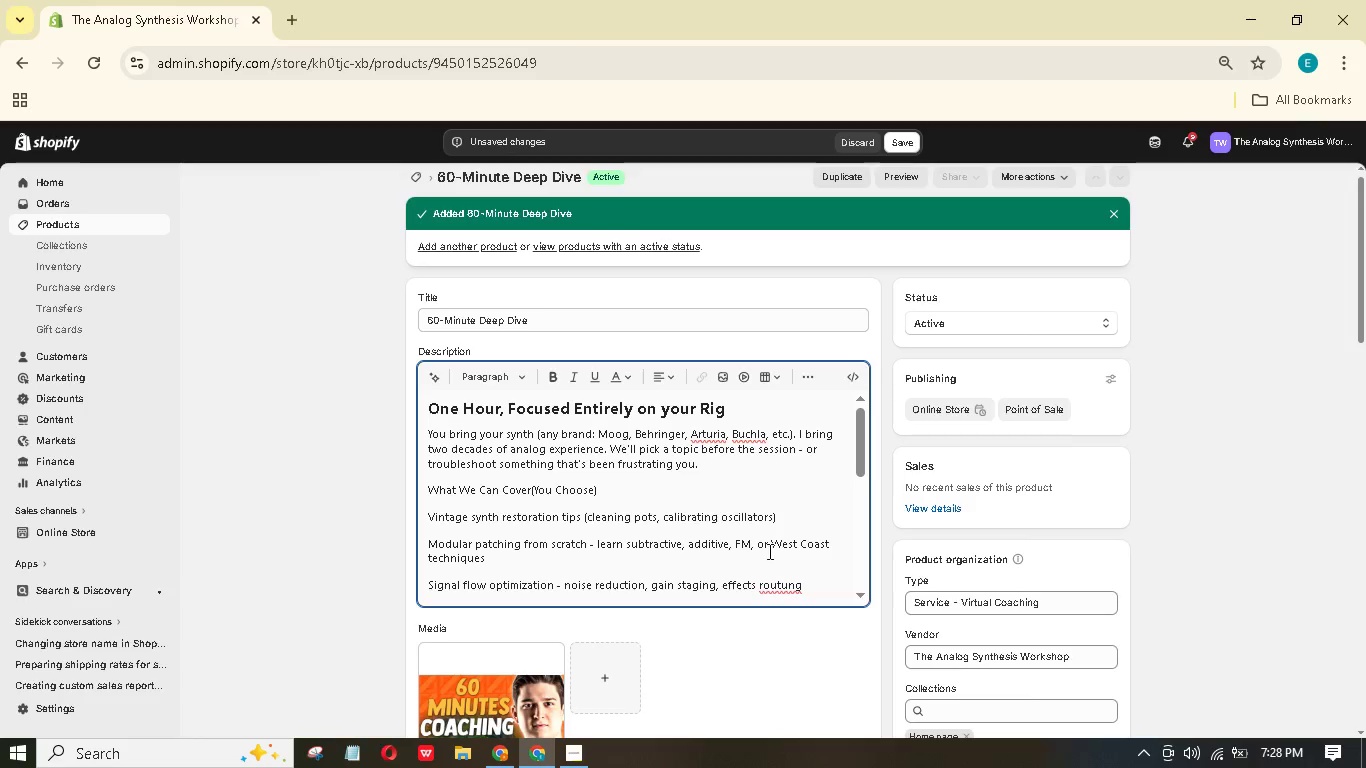 
left_click([768, 538])
 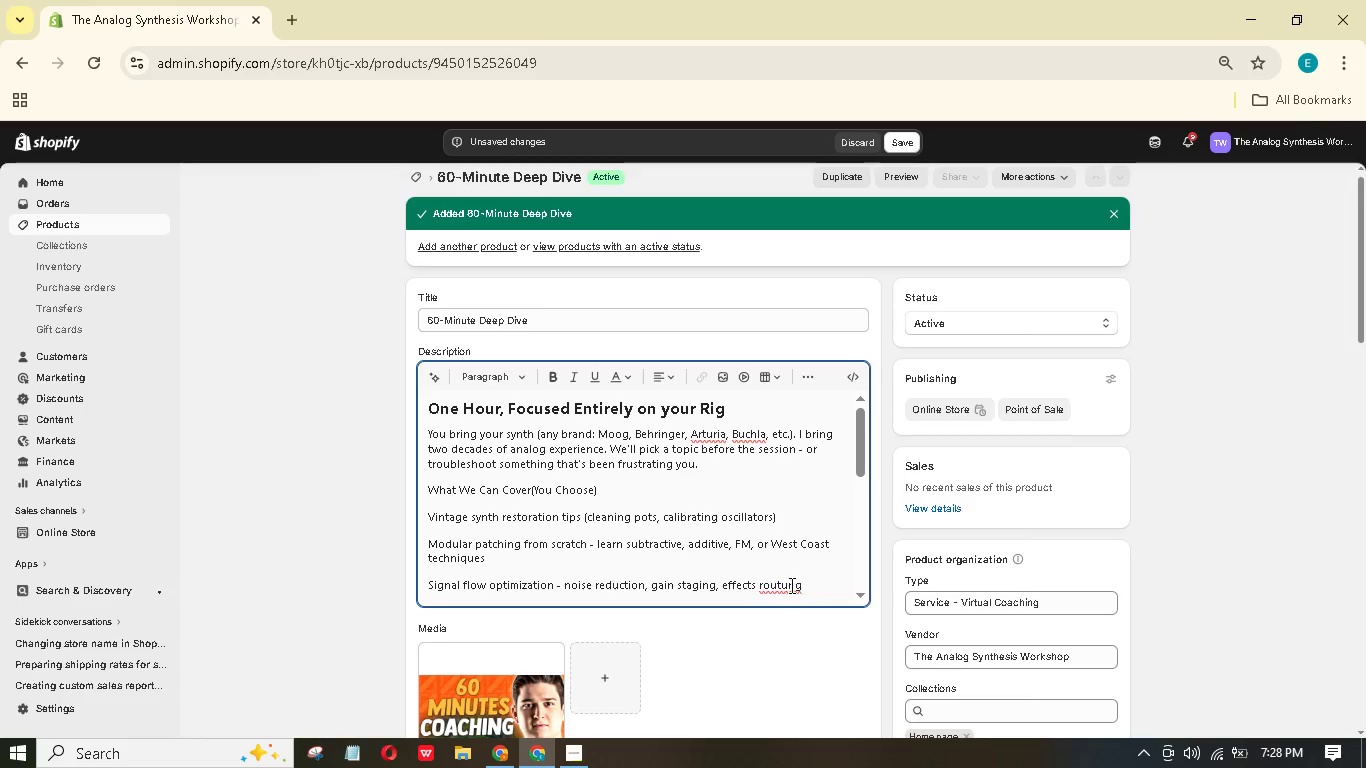 
left_click([788, 584])
 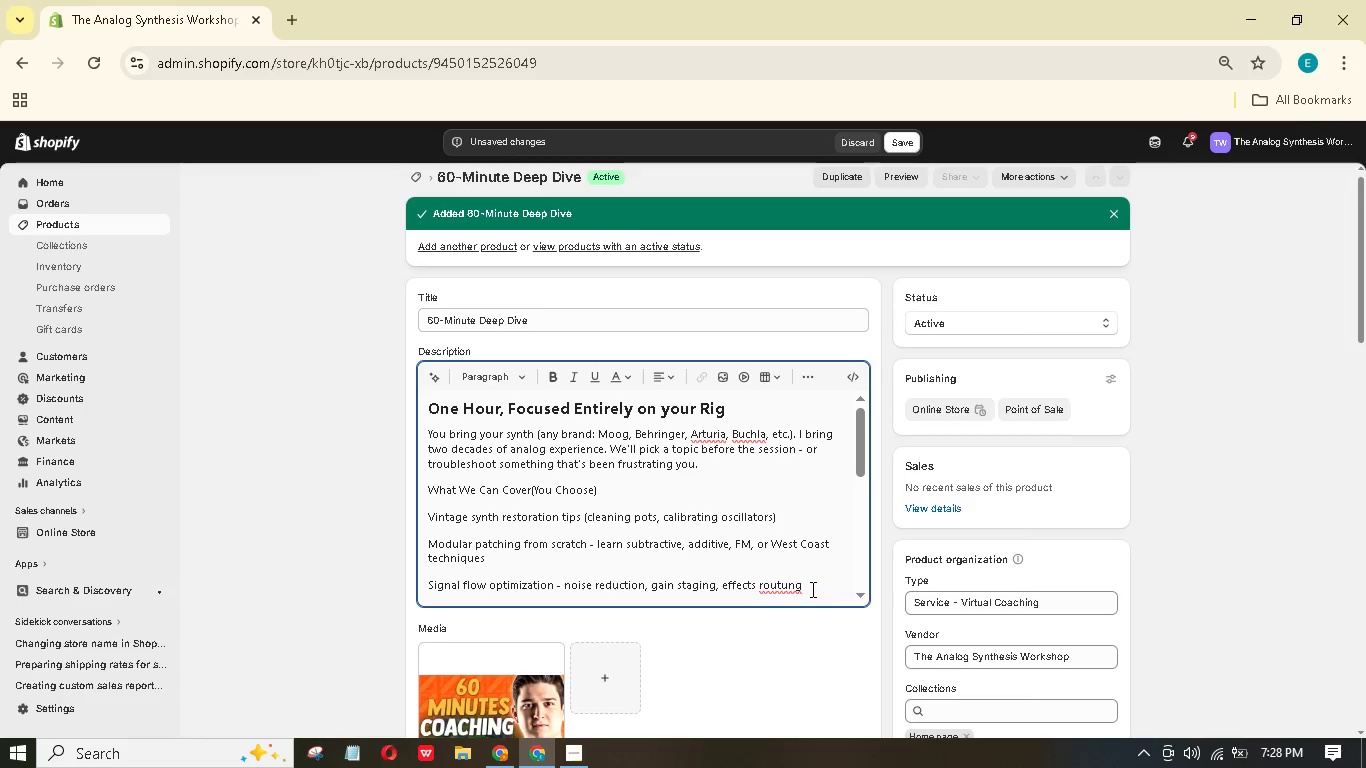 
key(Backspace)
 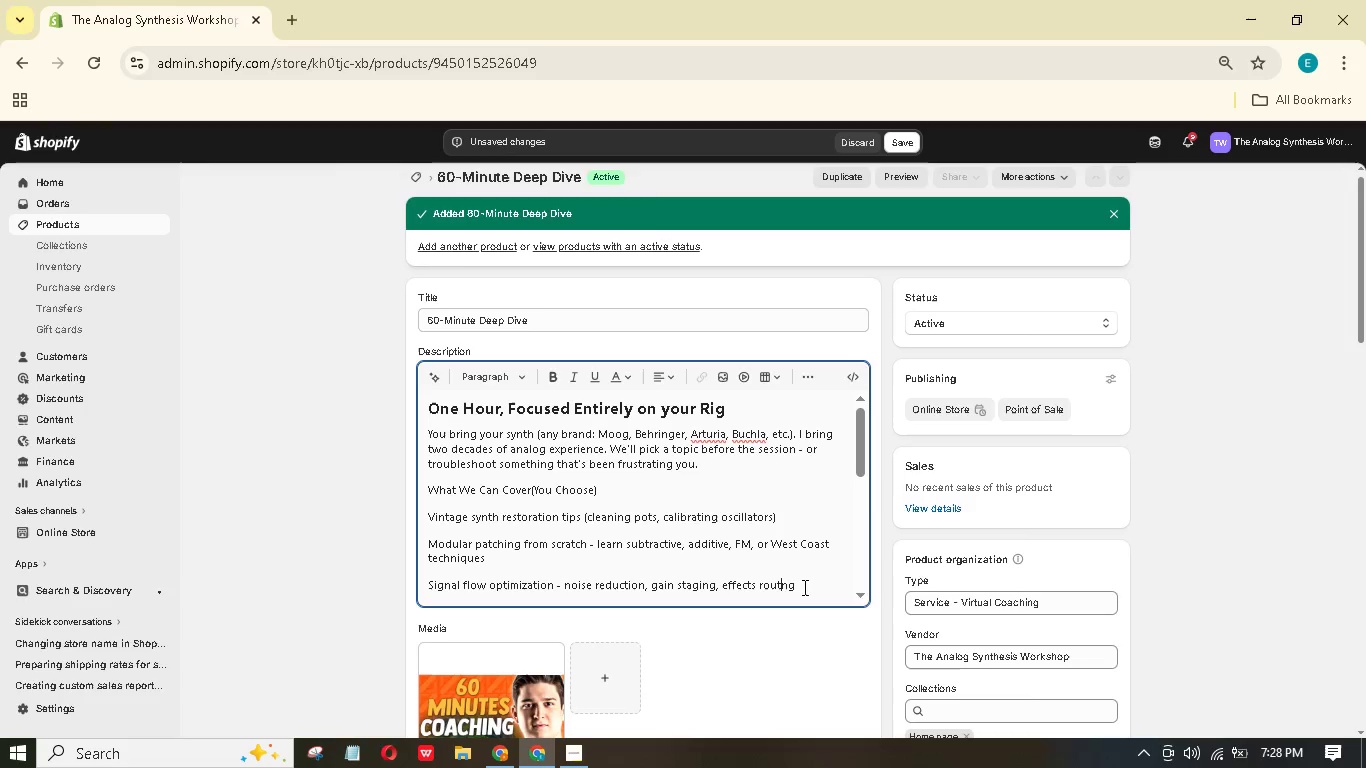 
key(I)
 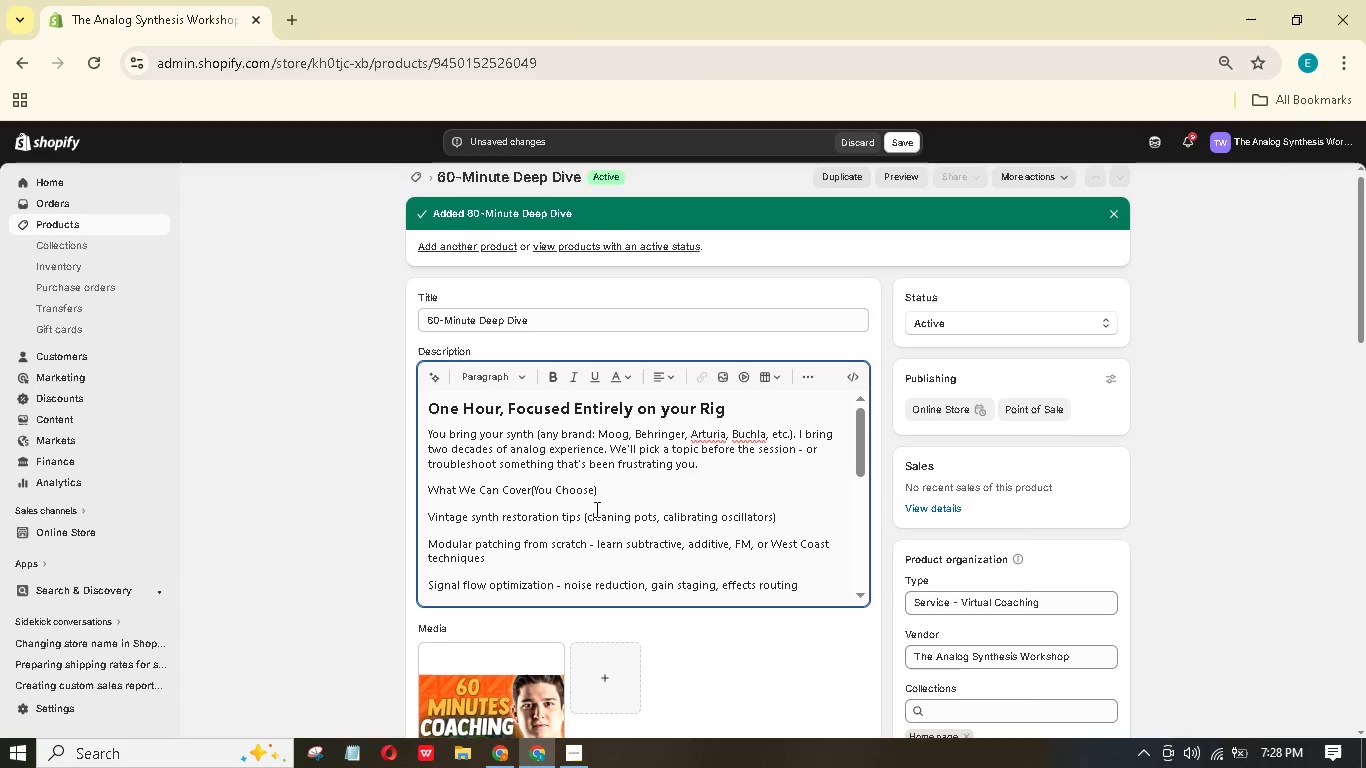 
left_click_drag(start_coordinate=[611, 491], to_coordinate=[429, 480])
 